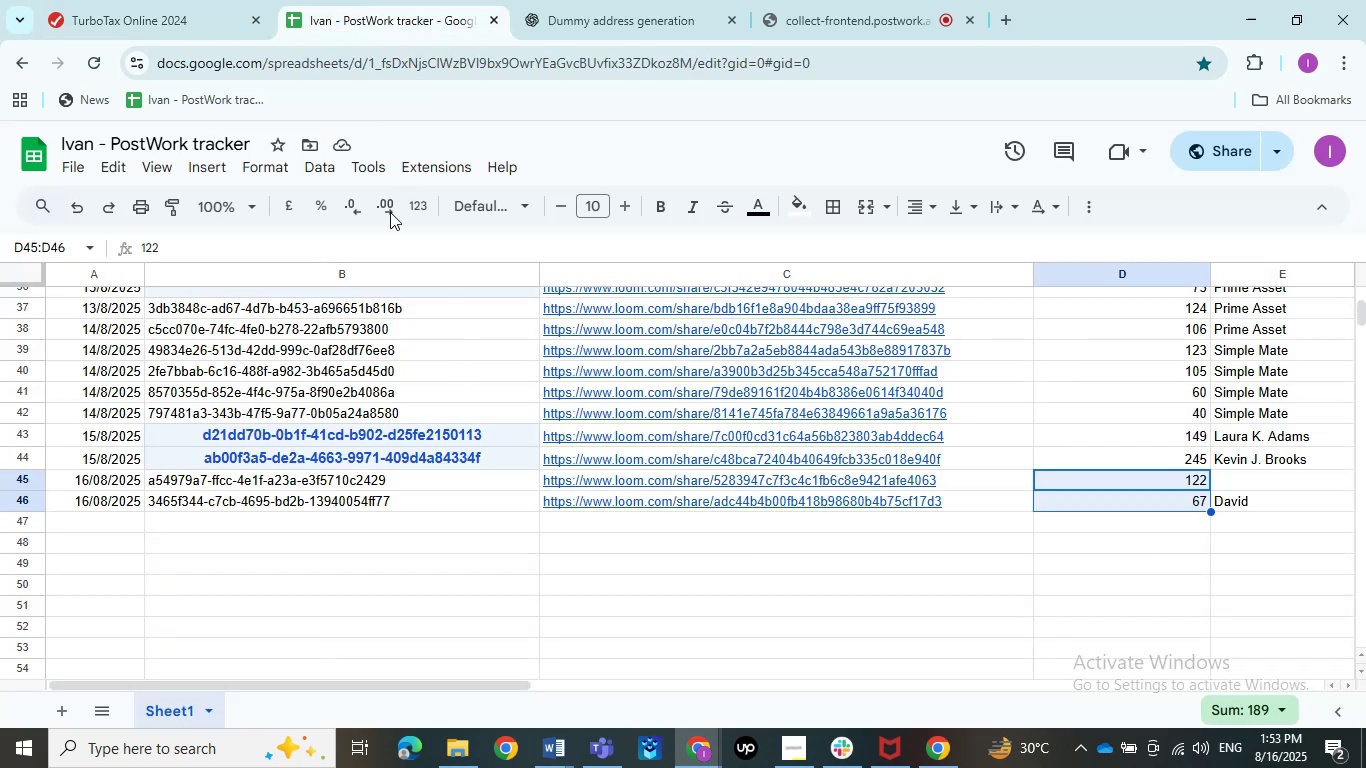 
left_click([163, 0])
 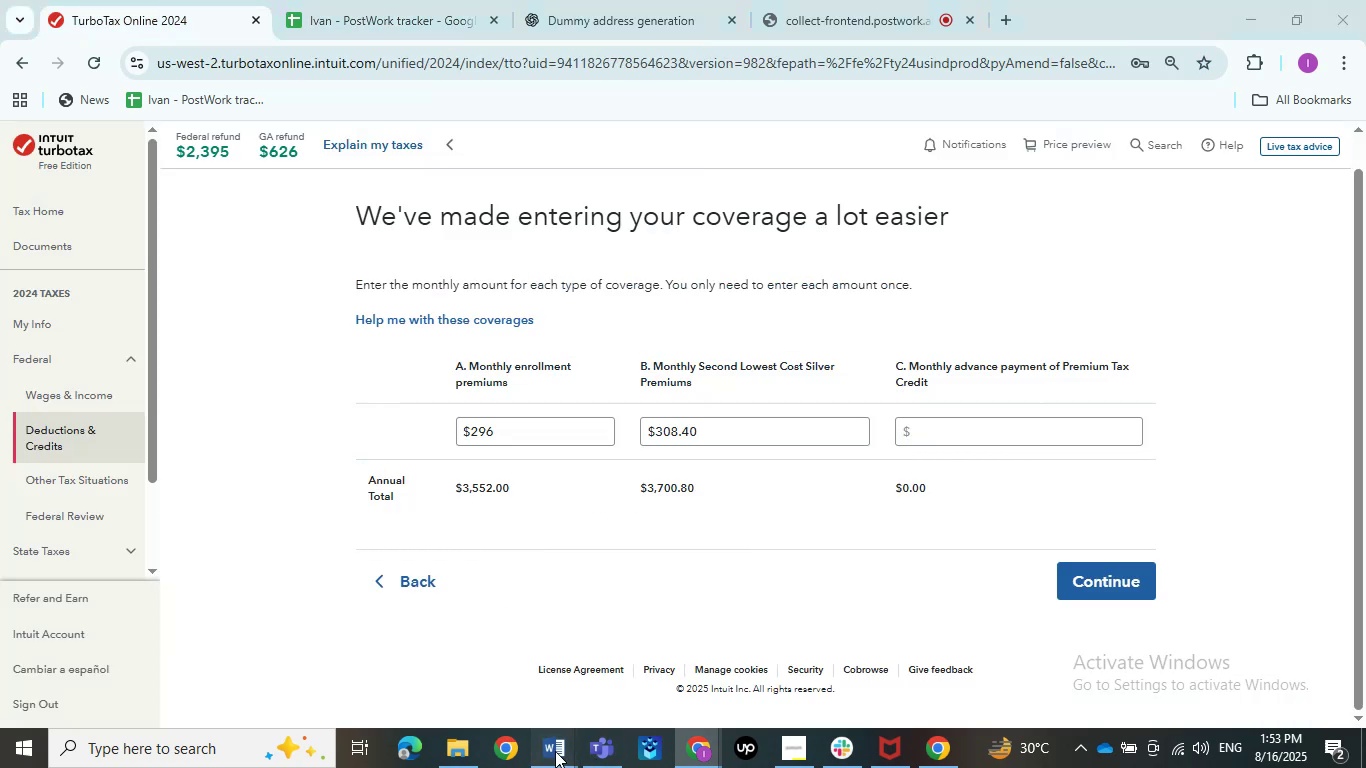 
double_click([459, 682])
 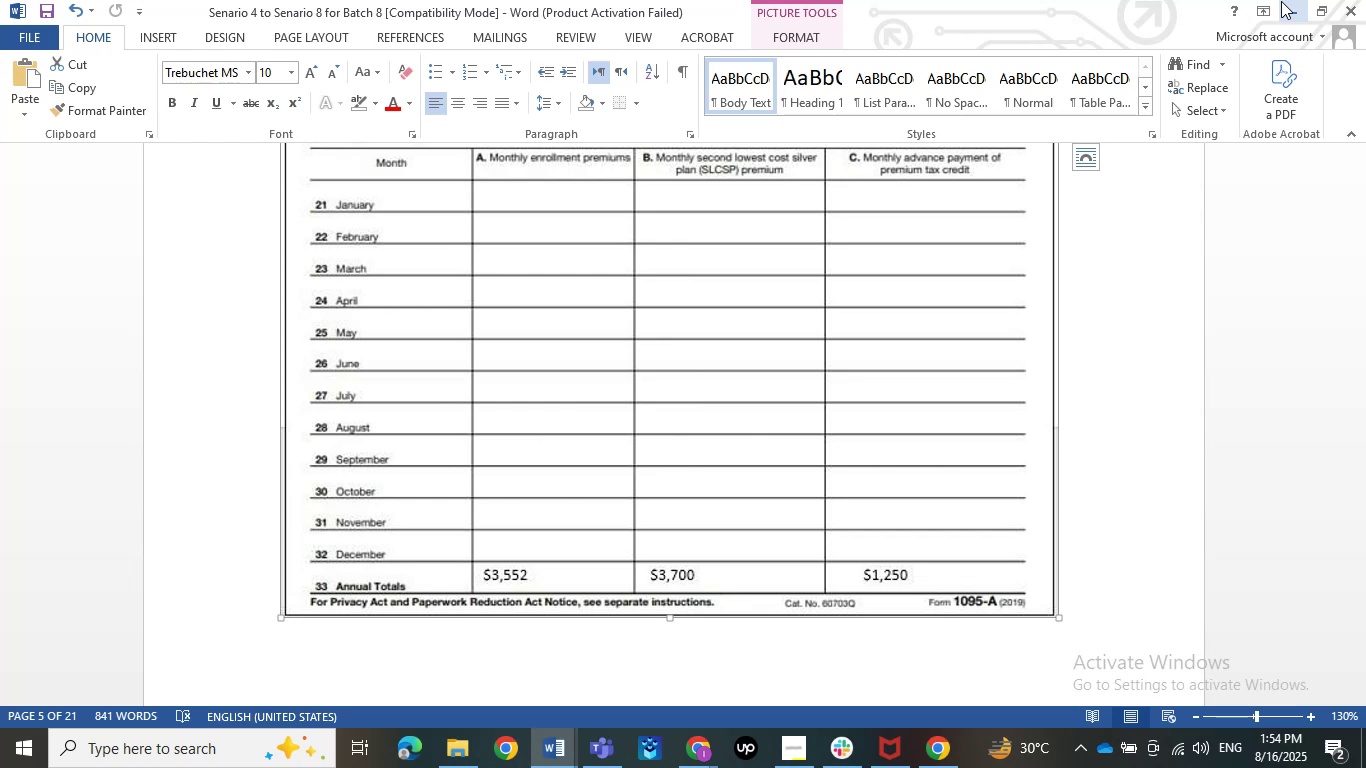 
wait(54.64)
 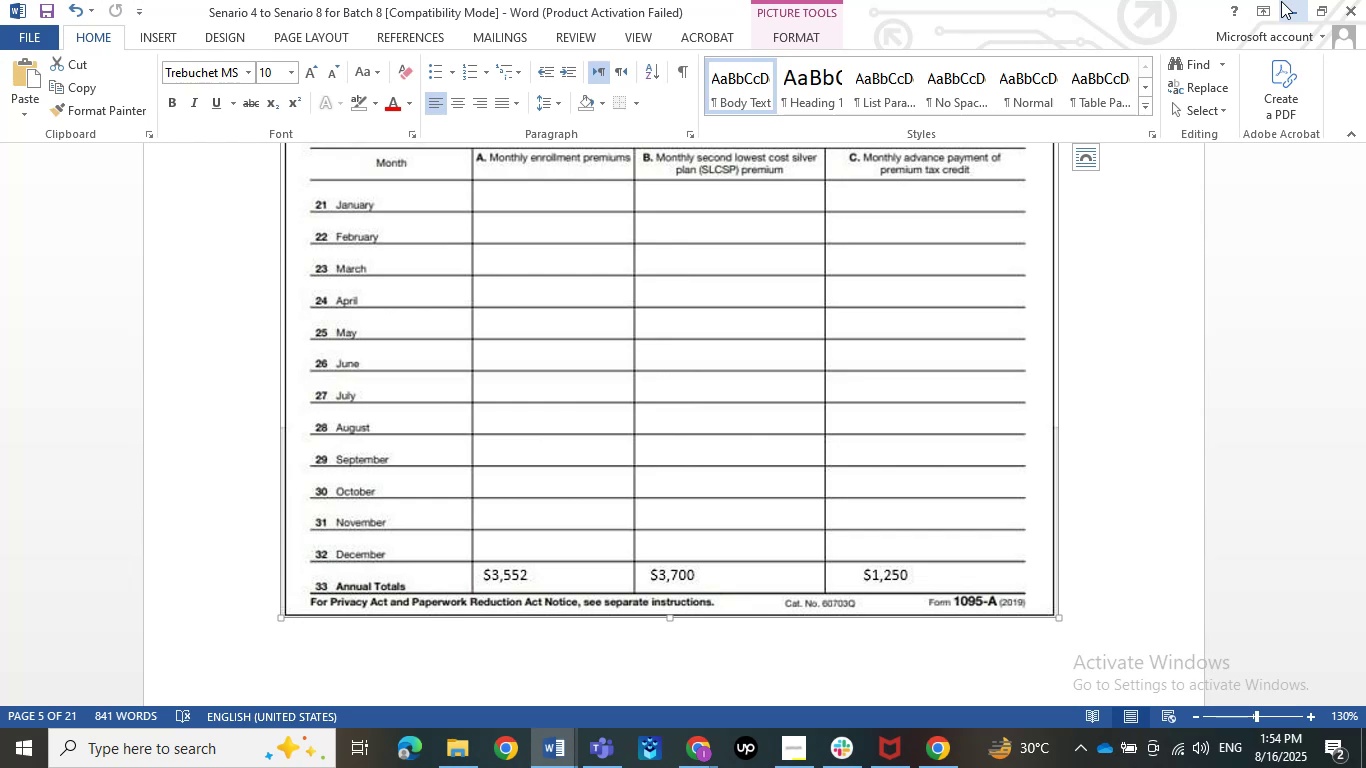 
left_click([1296, 0])
 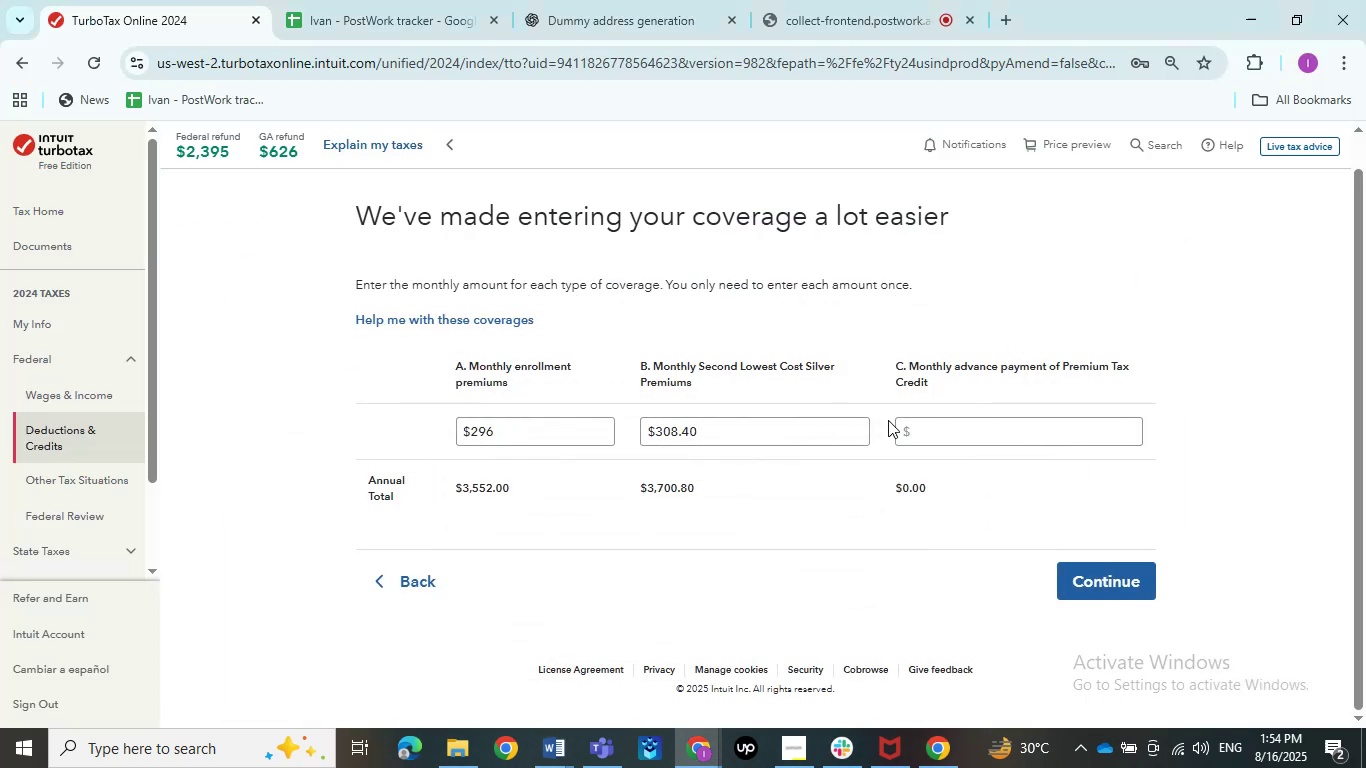 
left_click([960, 444])
 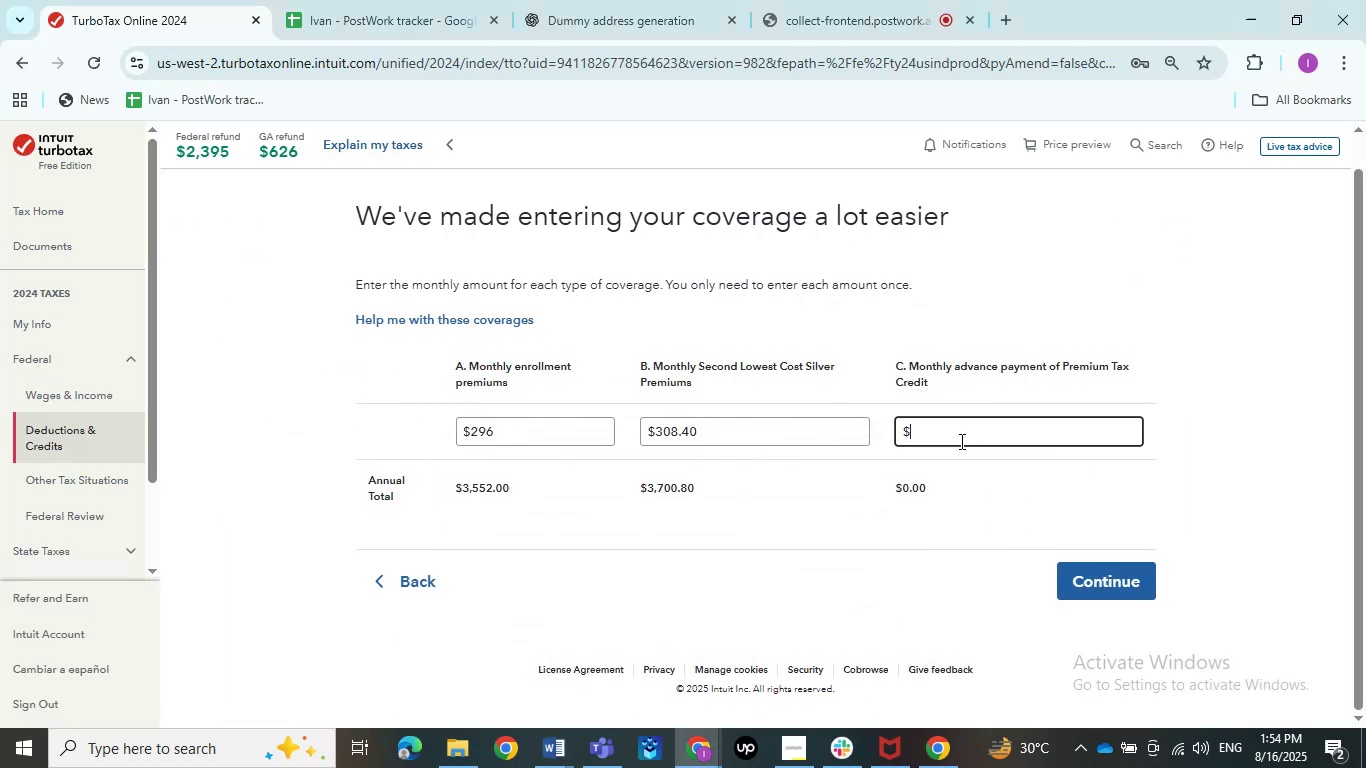 
key(Numpad1)
 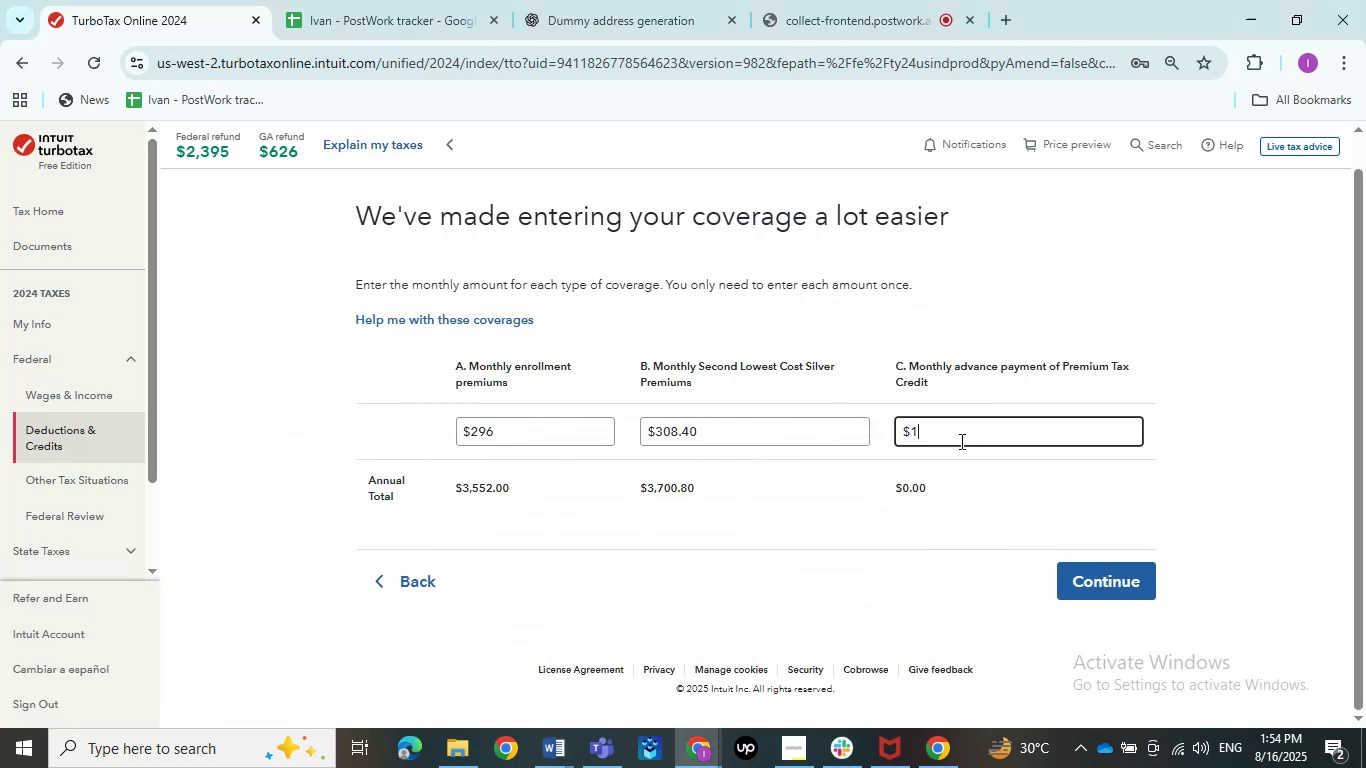 
key(Numpad0)
 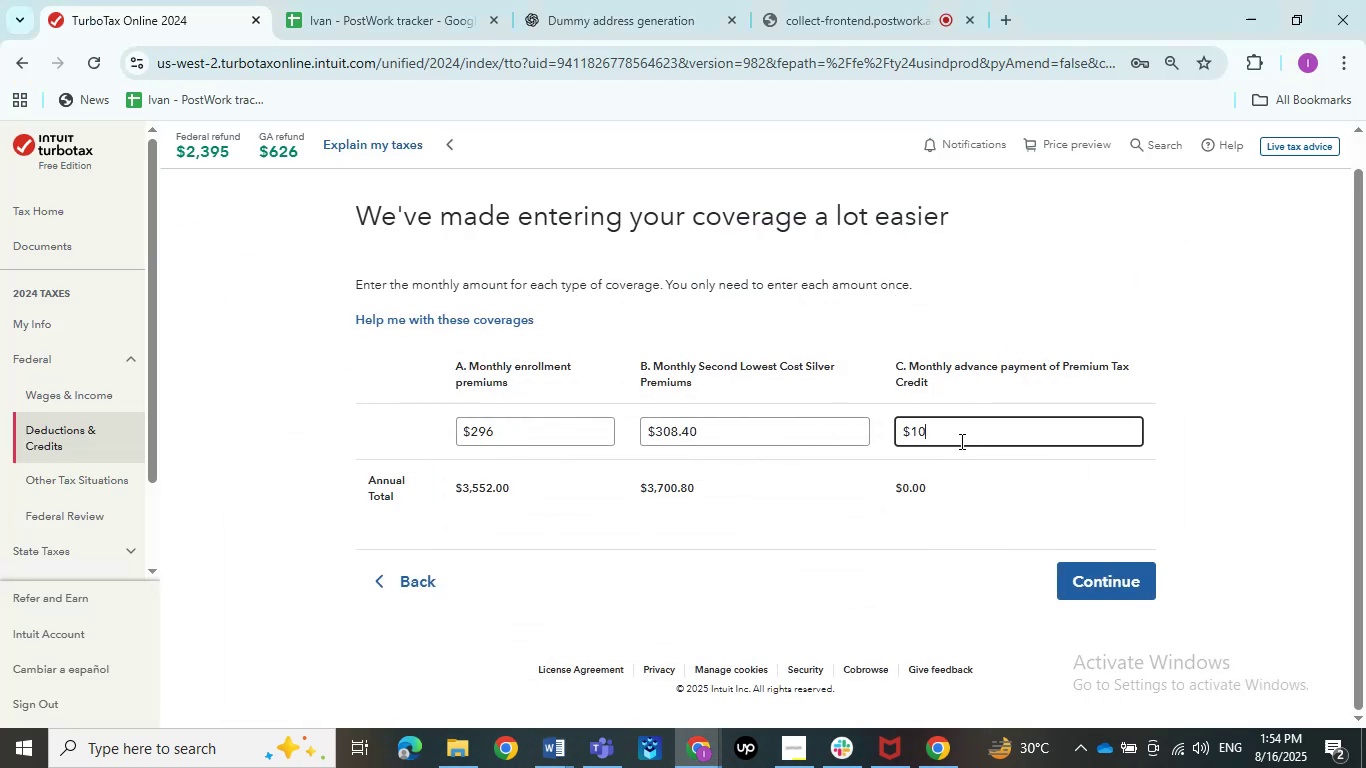 
key(Numpad4)
 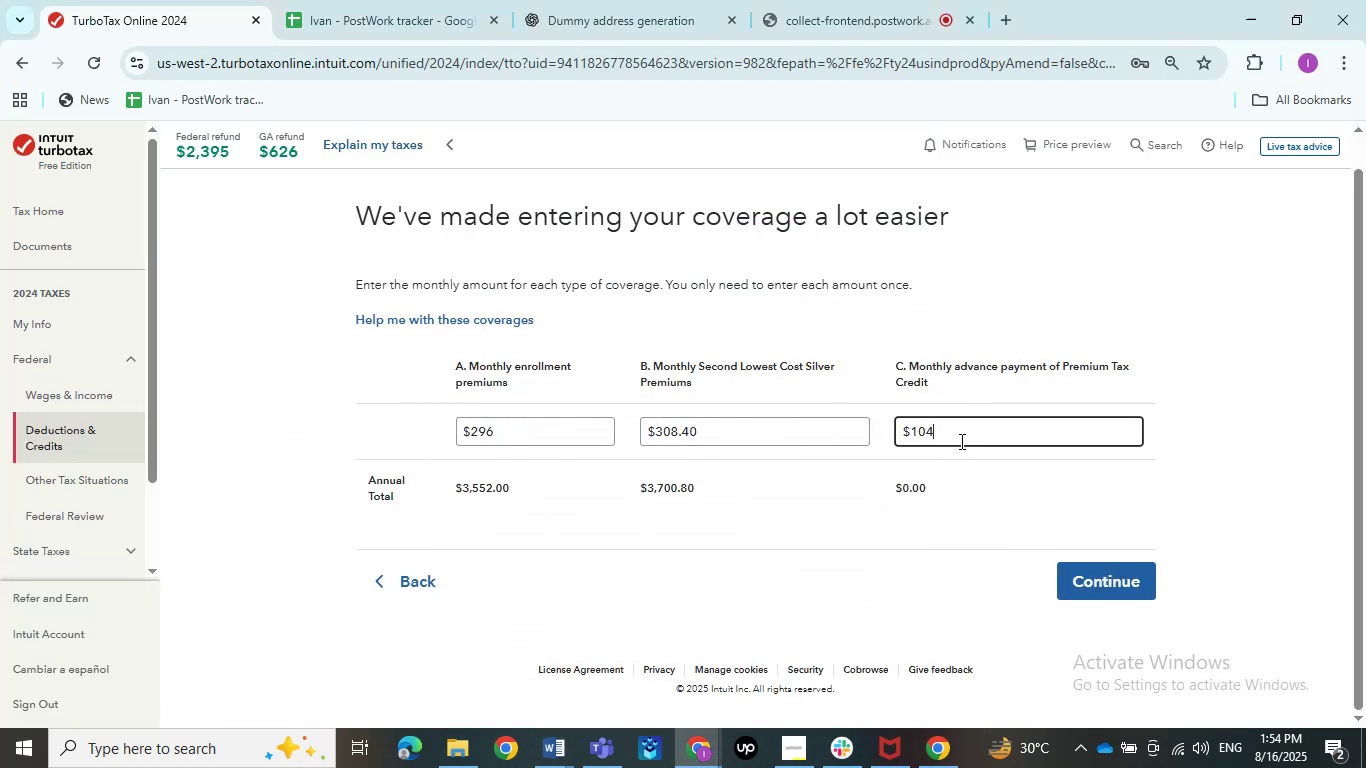 
key(NumpadDecimal)
 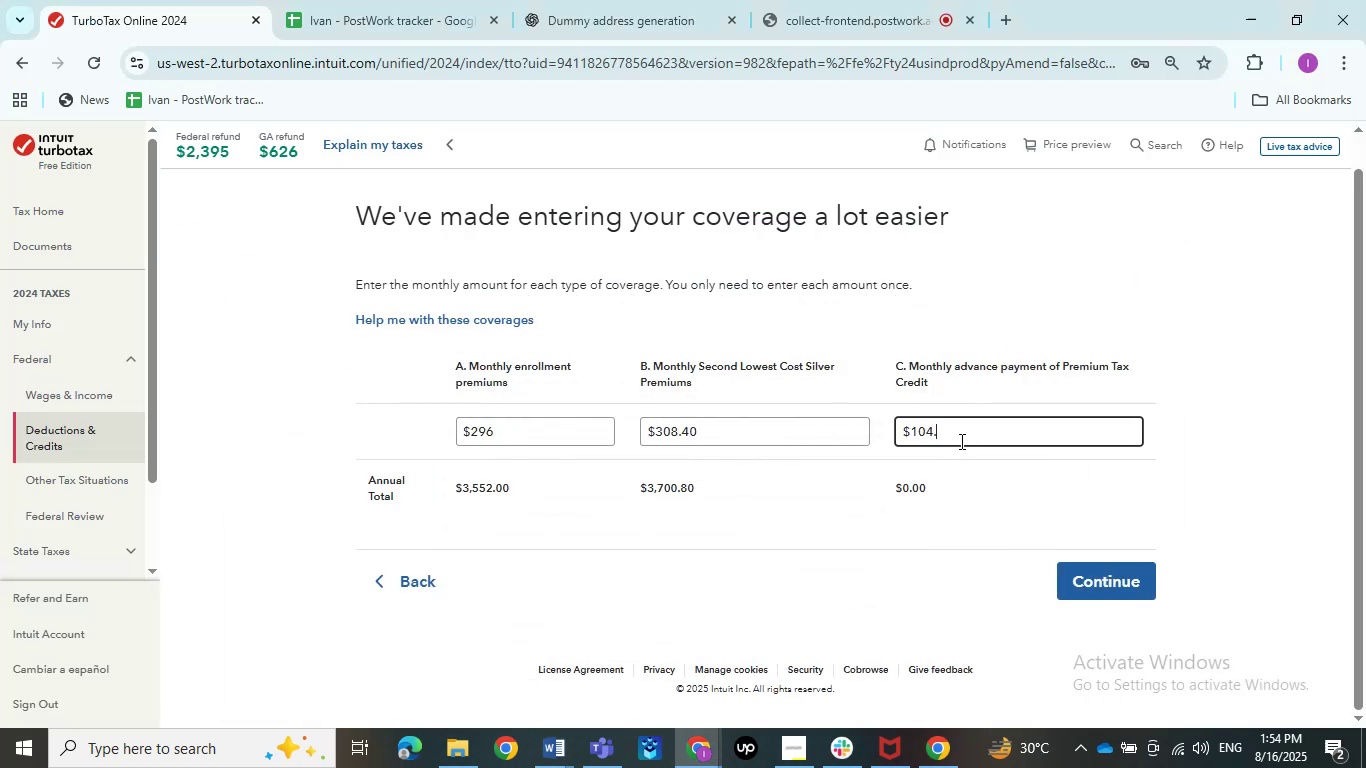 
key(Numpad2)
 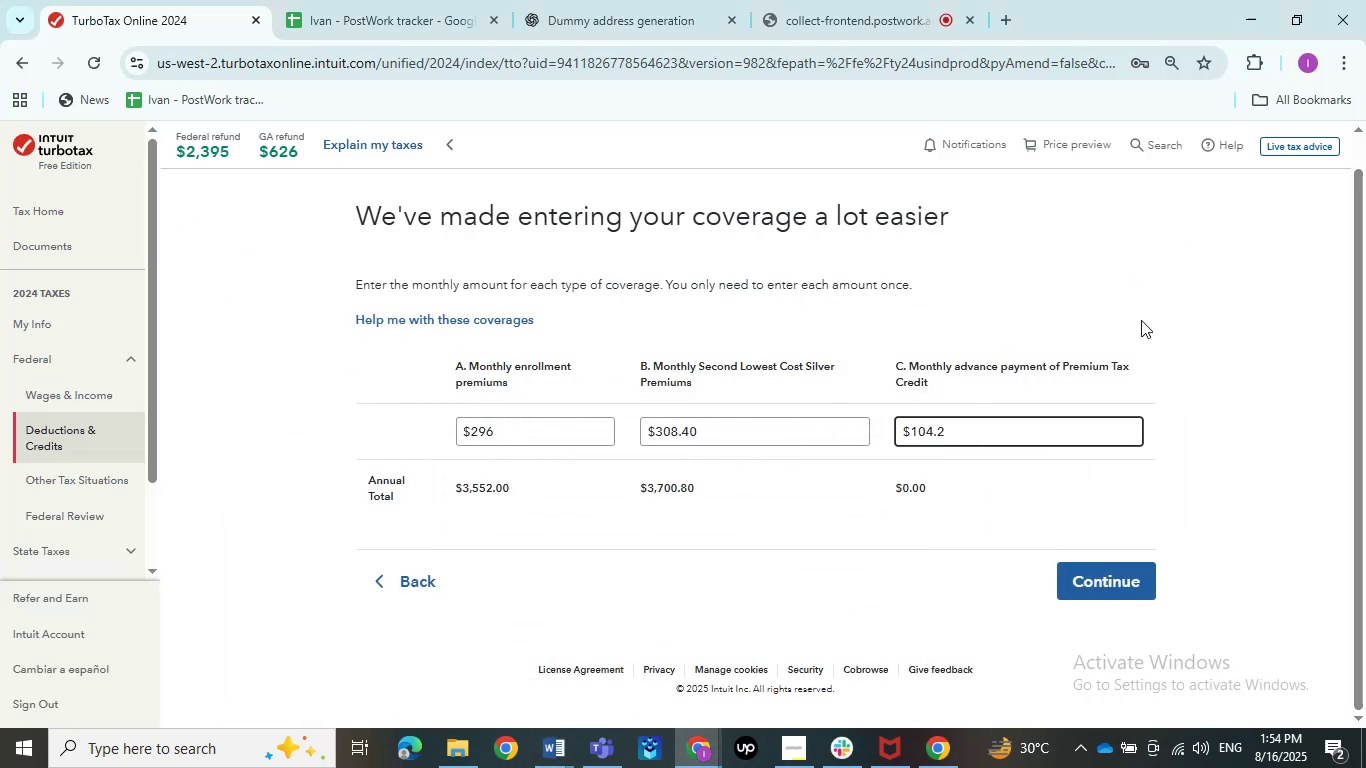 
left_click([1082, 310])
 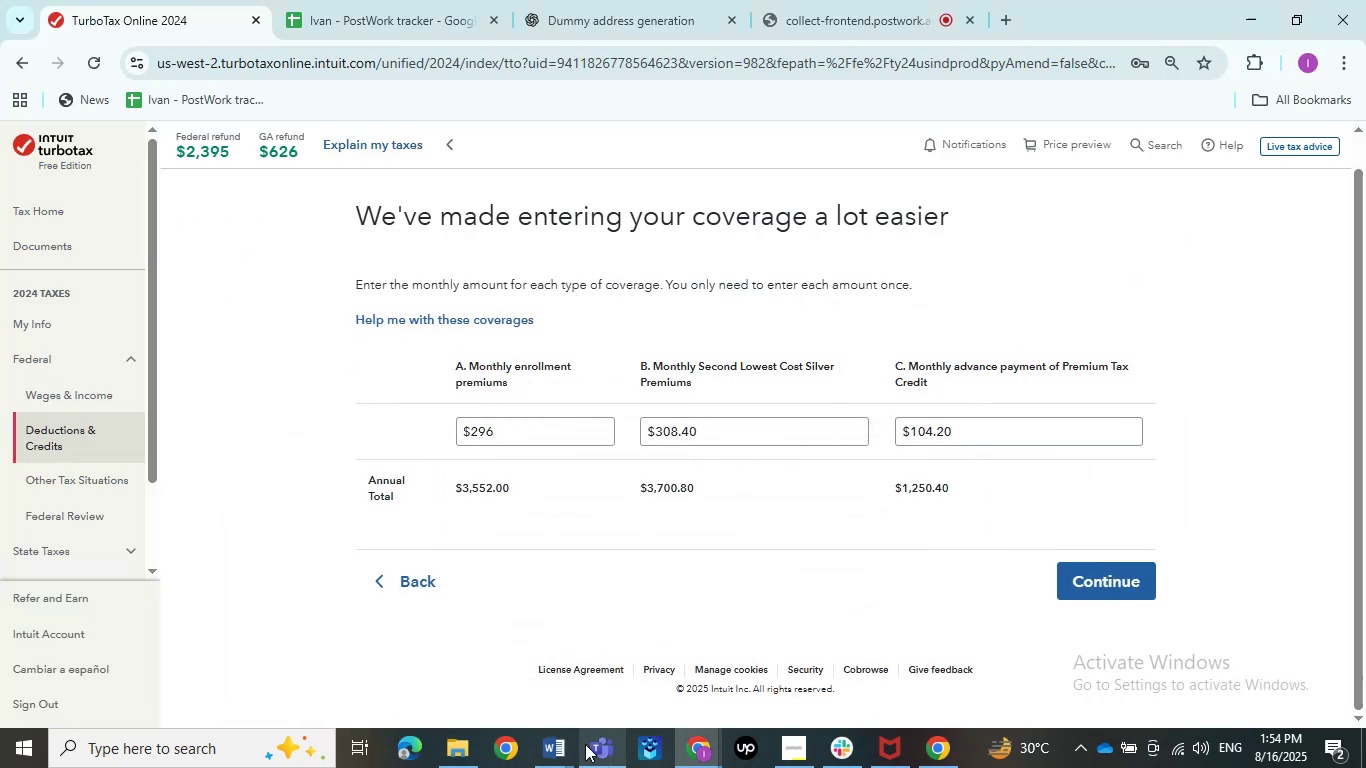 
left_click([552, 739])
 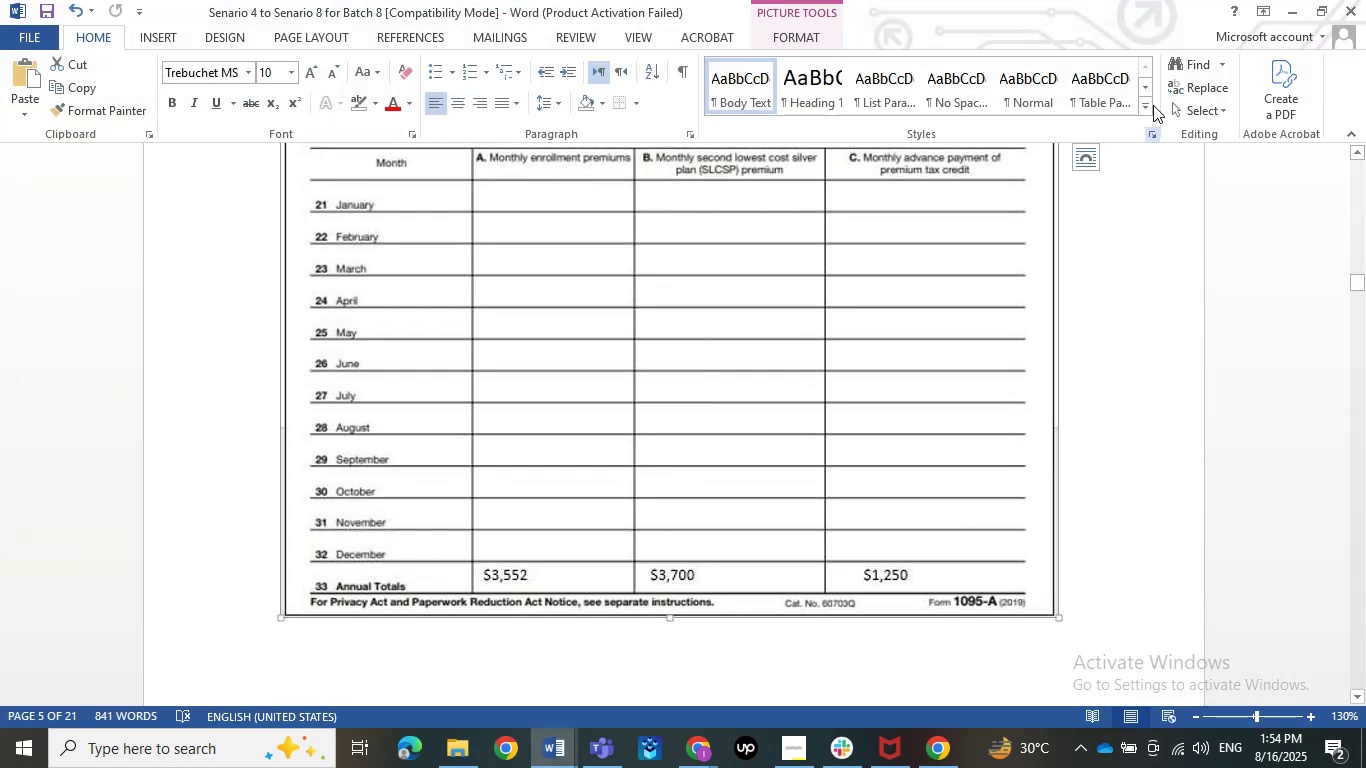 
left_click([1294, 0])
 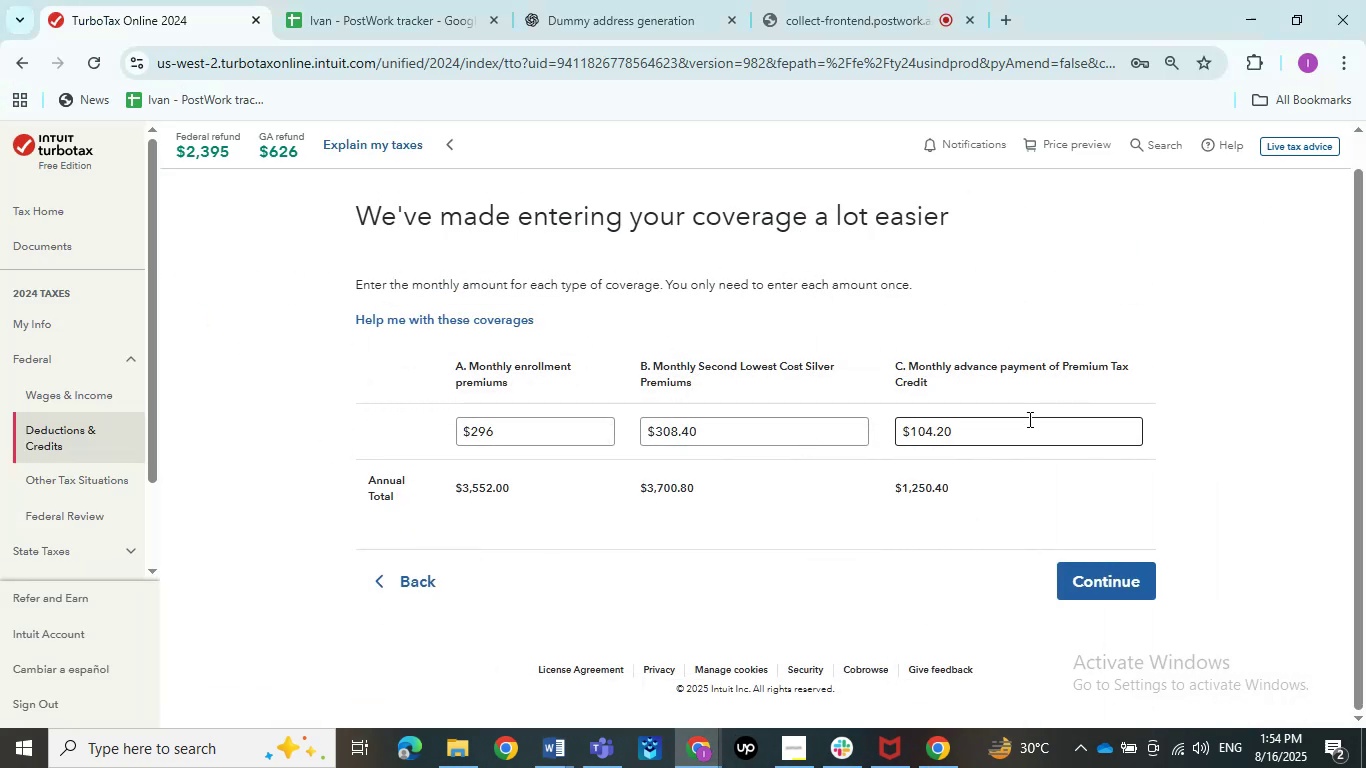 
left_click([1028, 419])
 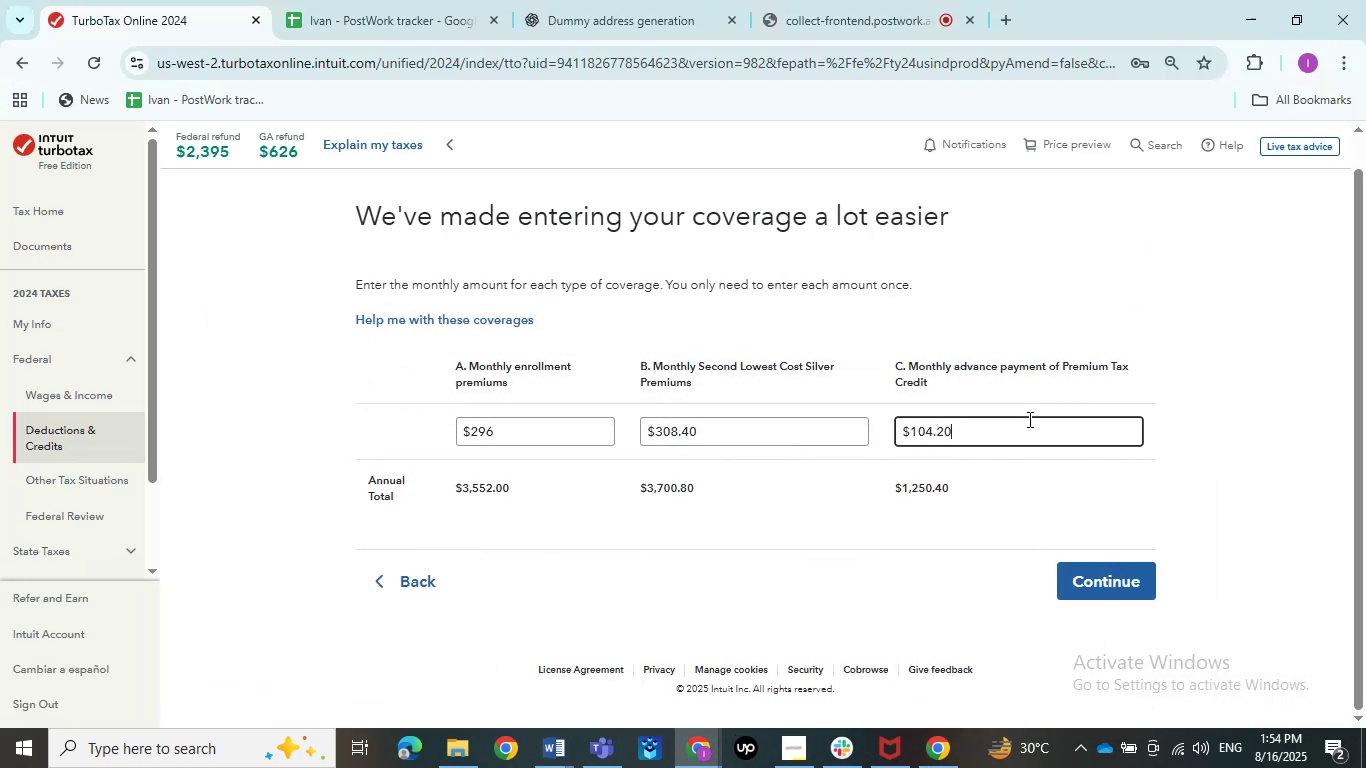 
key(Backspace)
 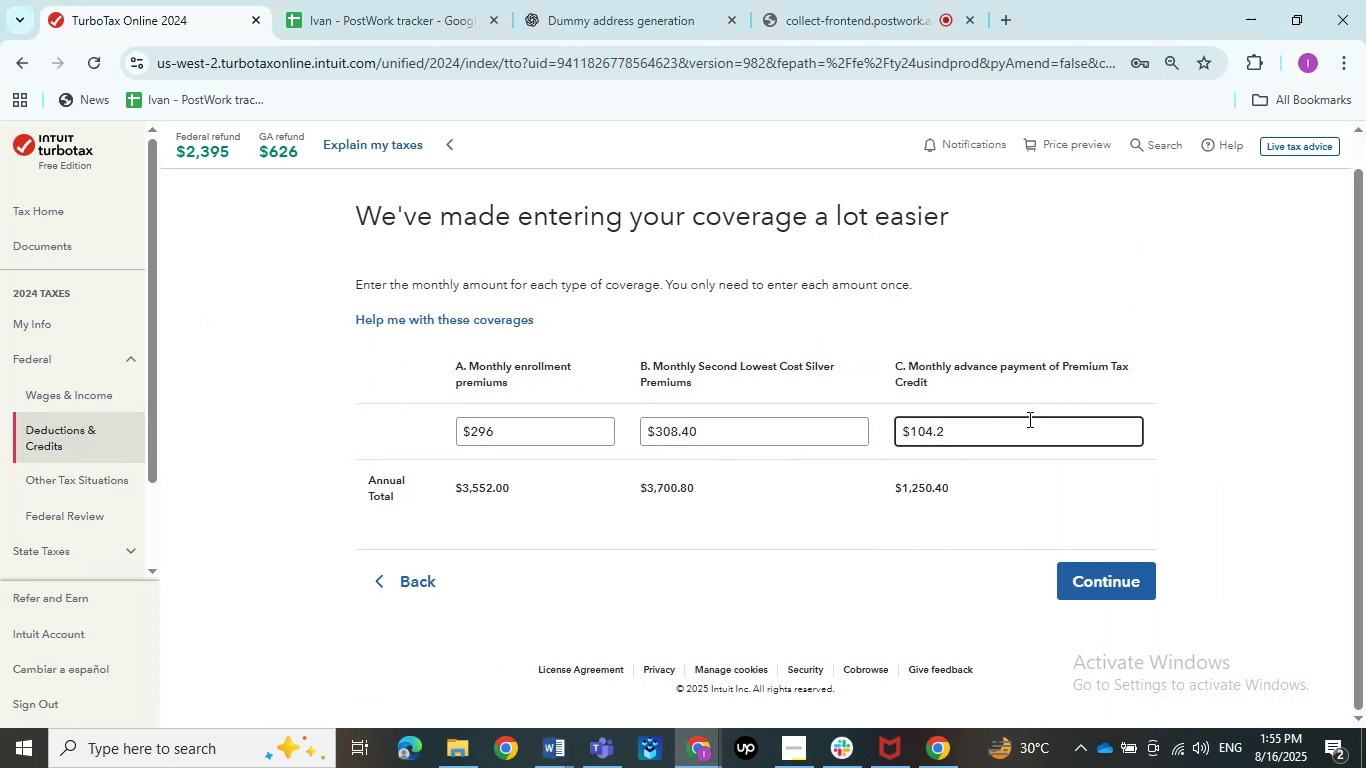 
key(Backspace)
 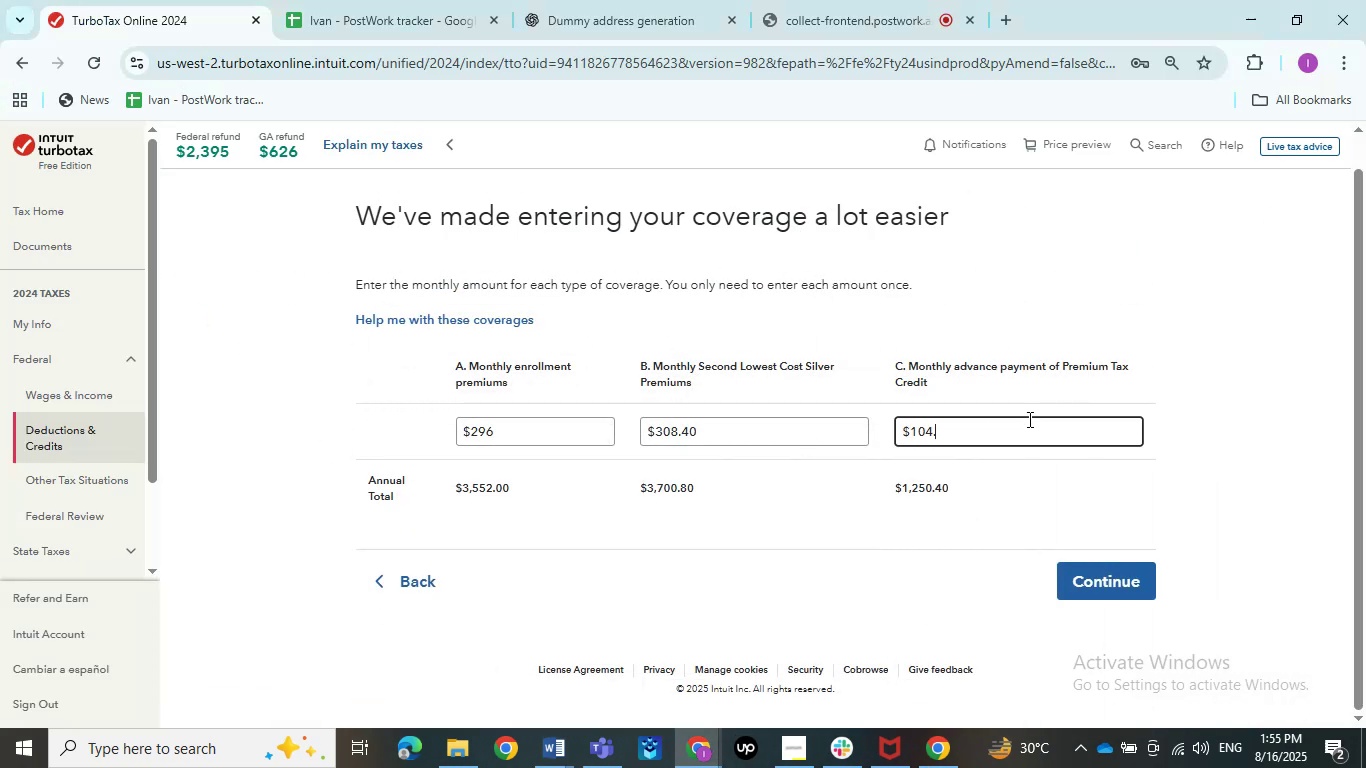 
key(Numpad1)
 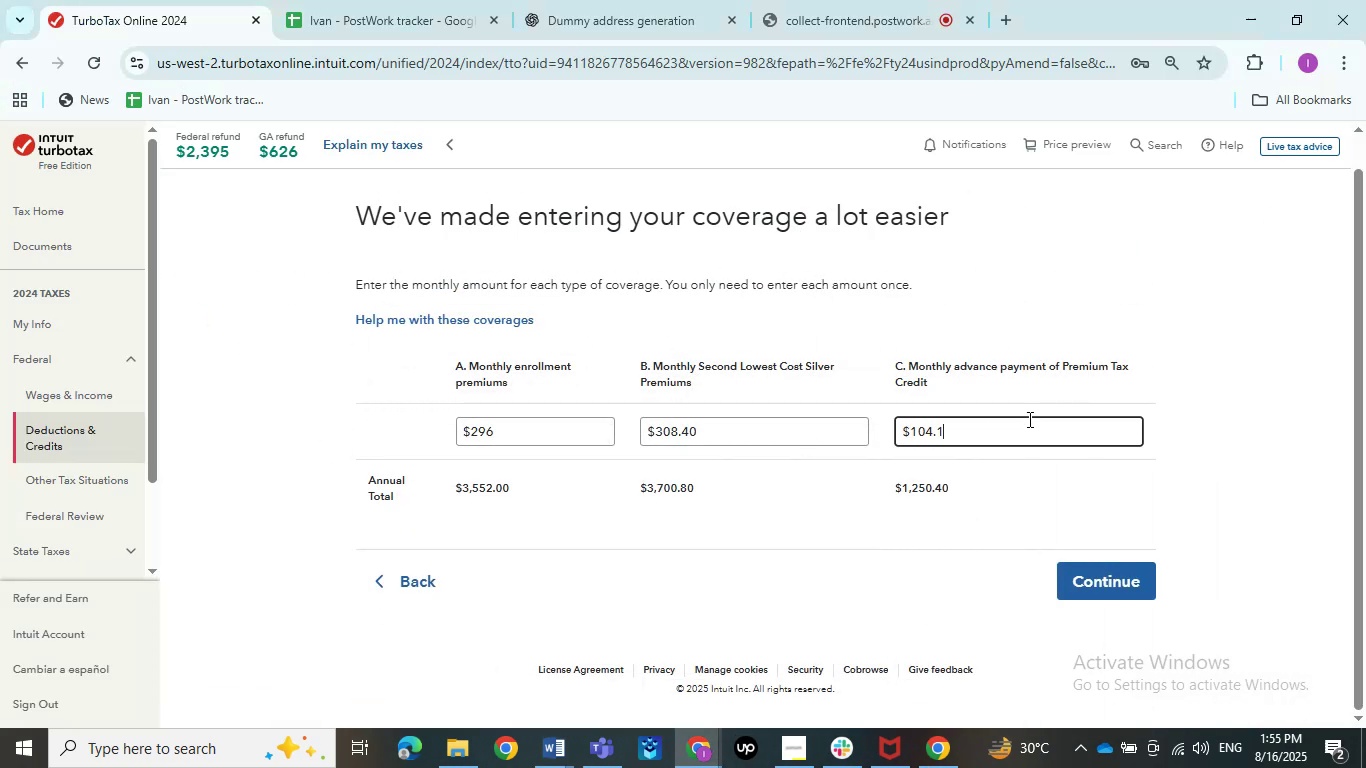 
key(Numpad6)
 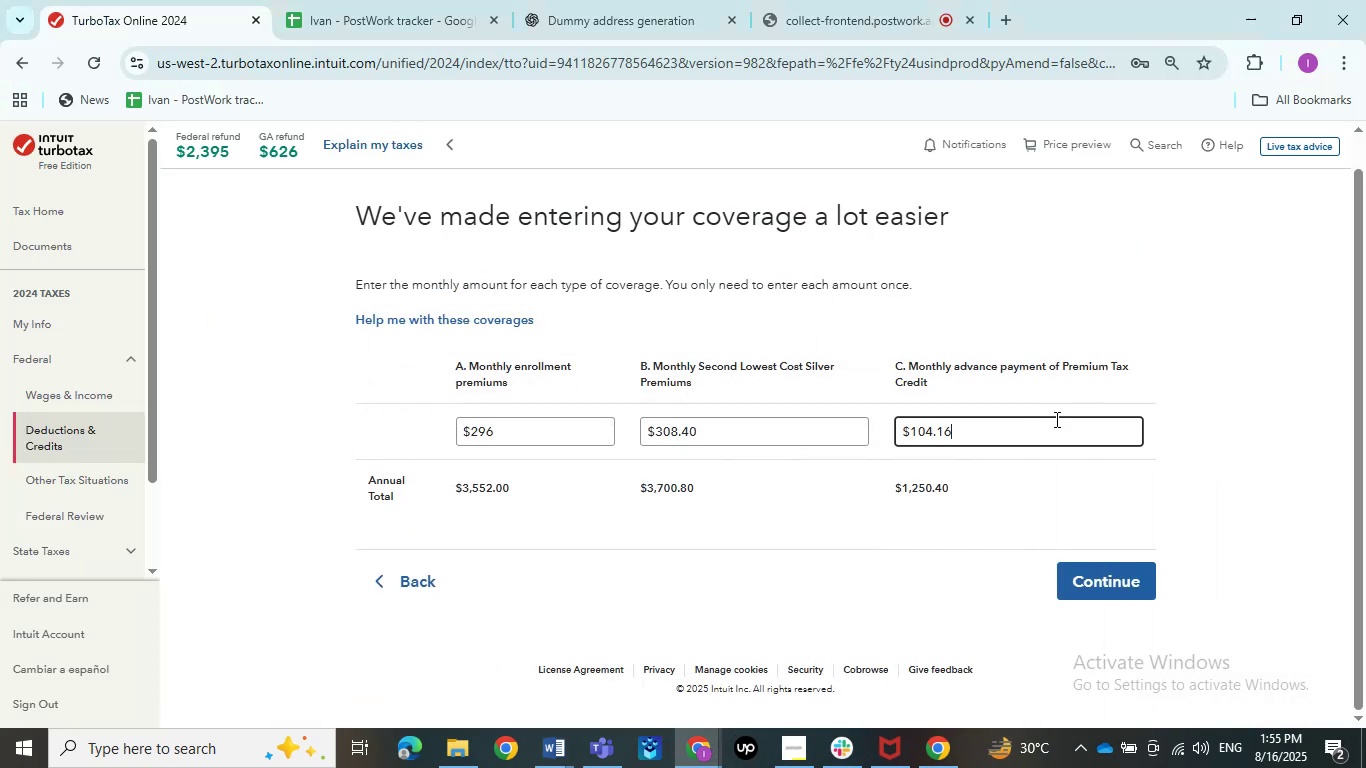 
left_click([1232, 379])
 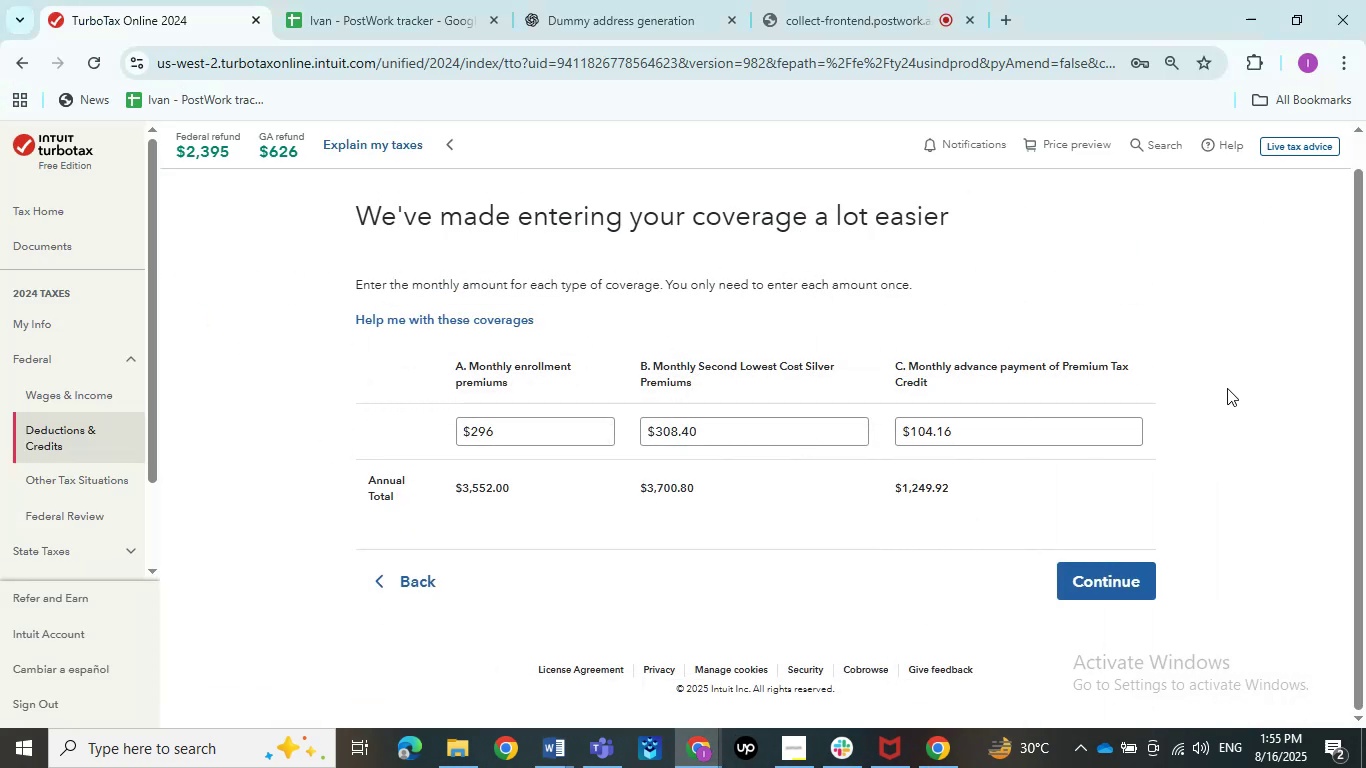 
double_click([1209, 410])
 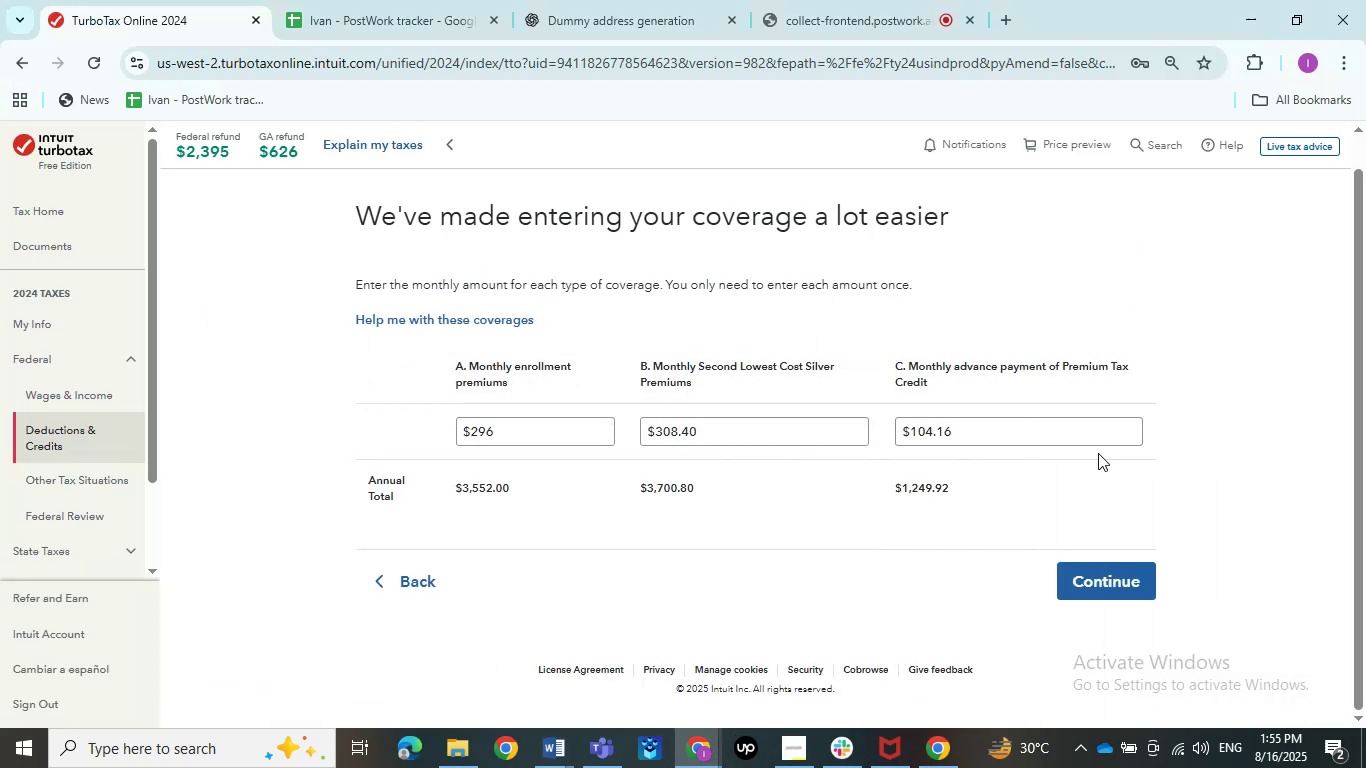 
left_click([1043, 439])
 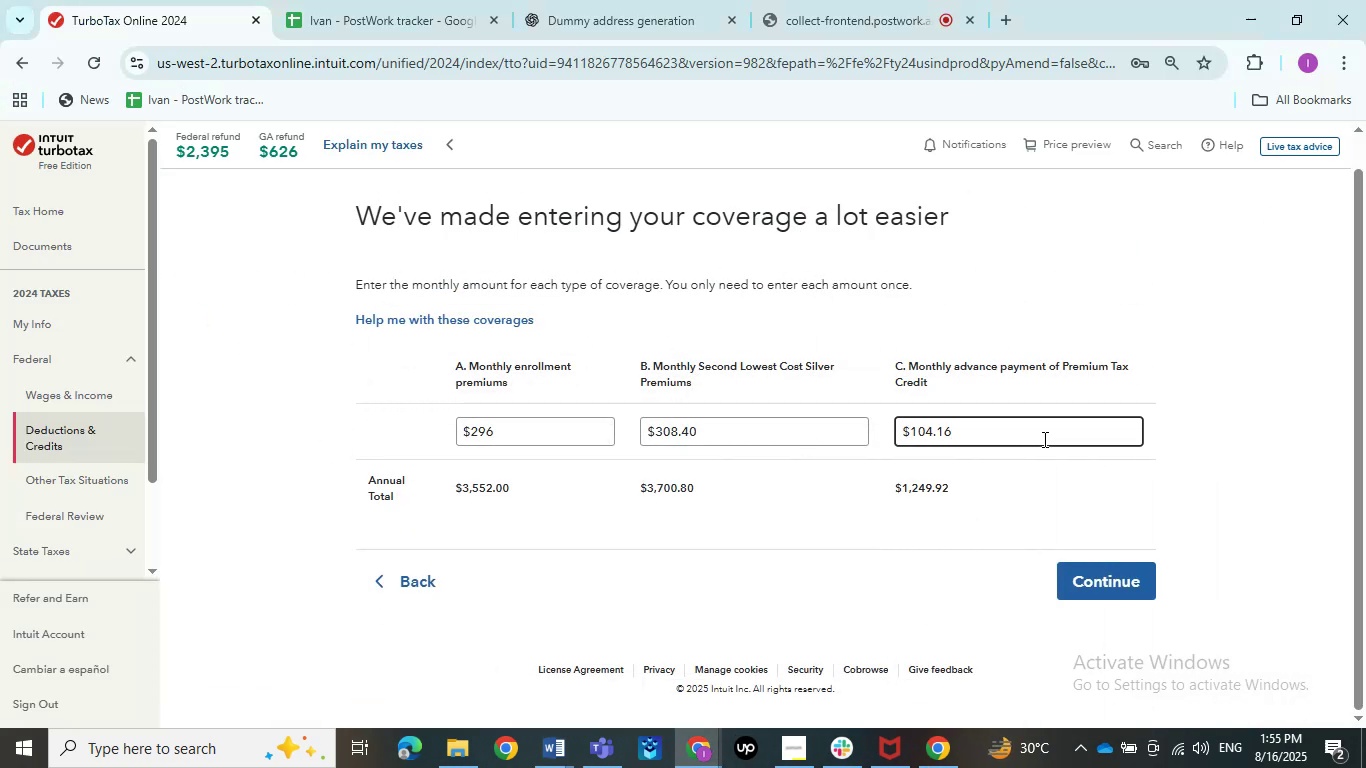 
key(Backspace)
 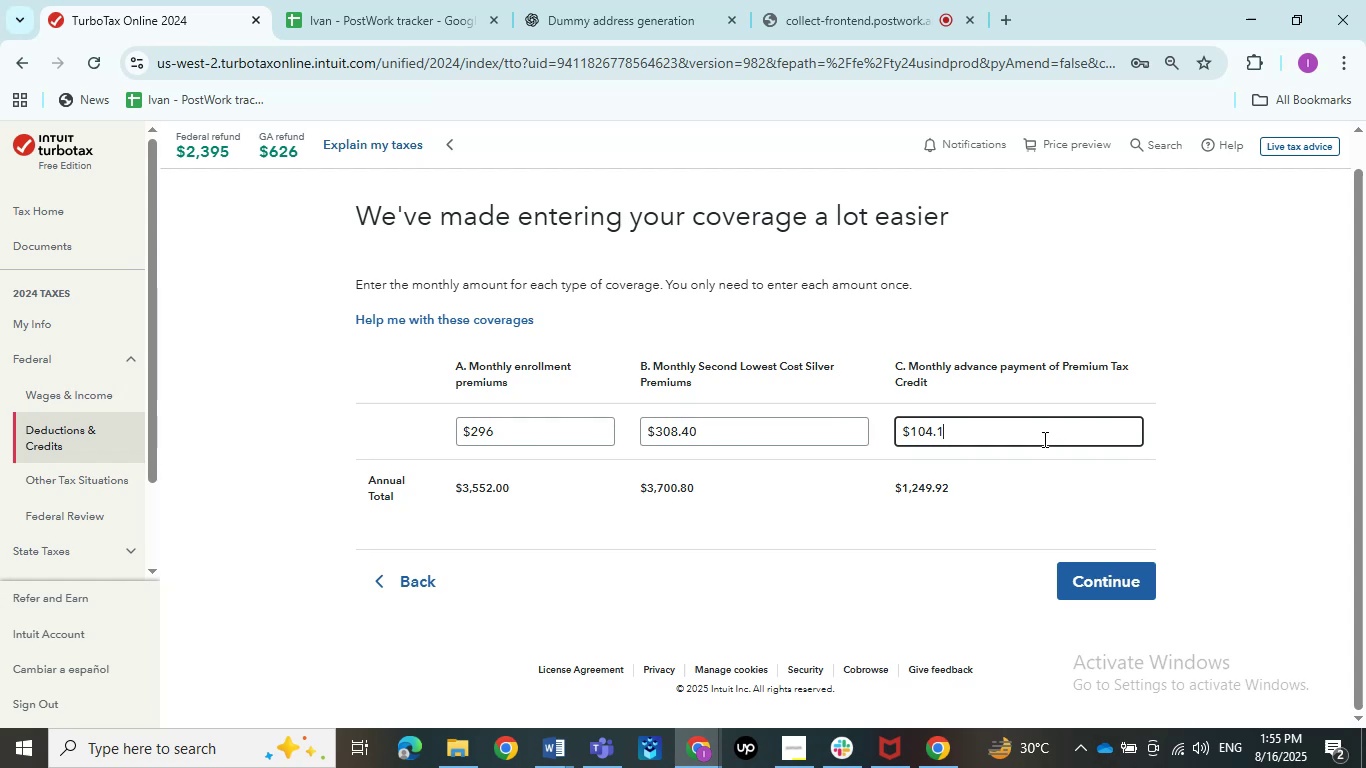 
key(Numpad7)
 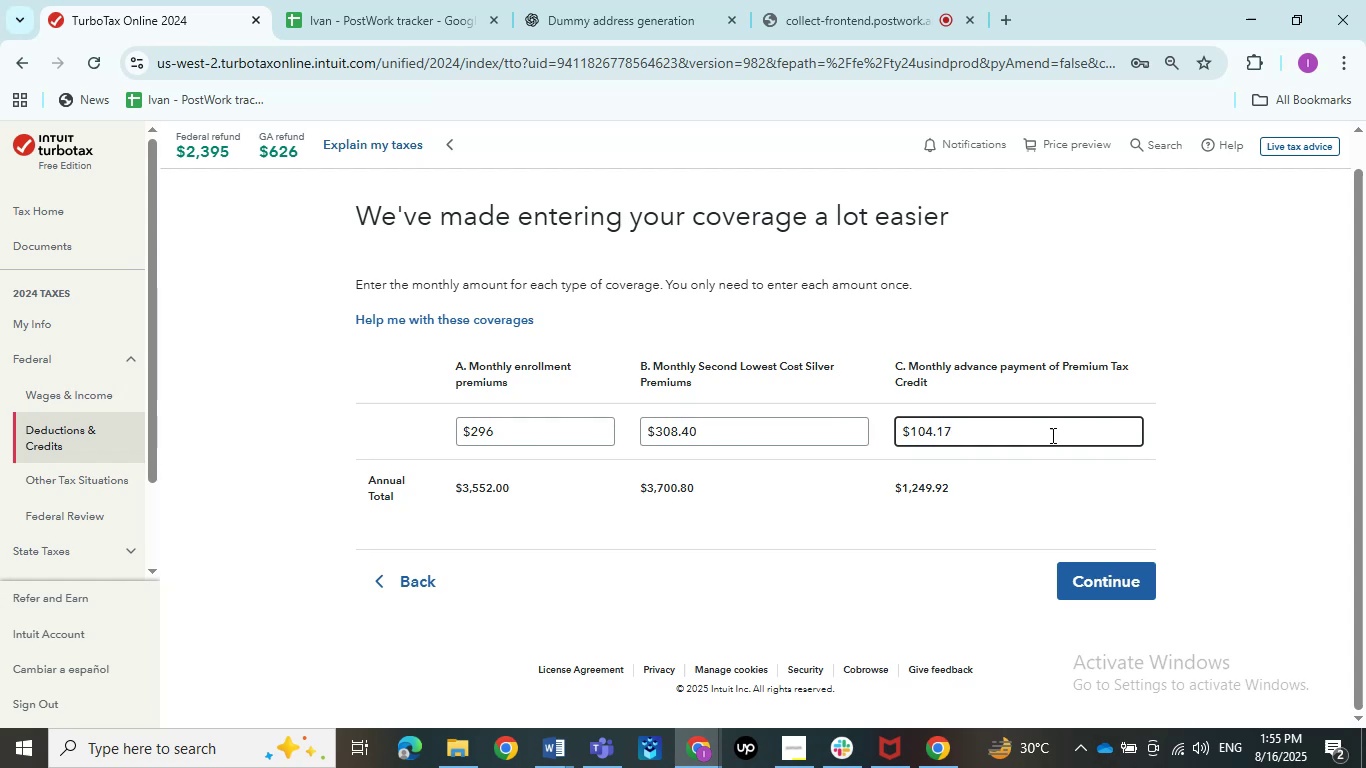 
left_click([1344, 421])
 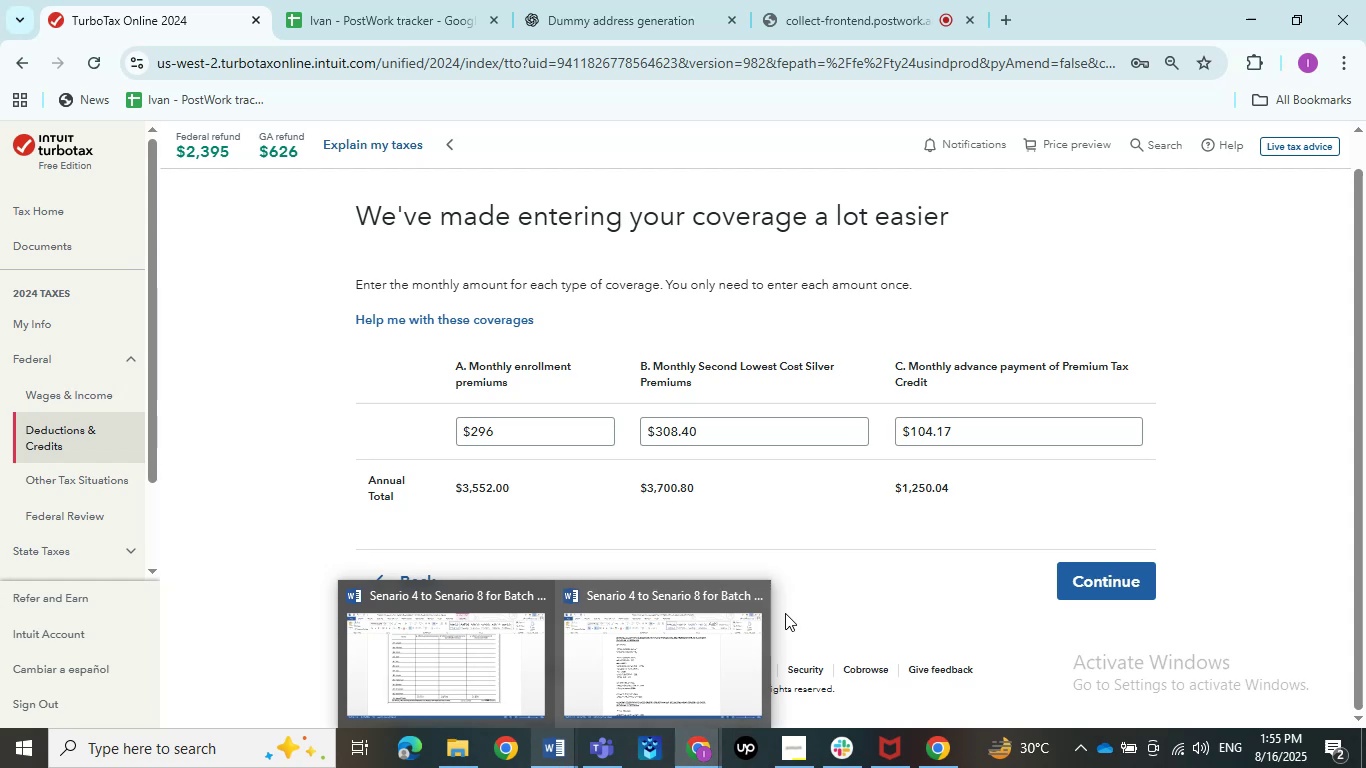 
wait(19.63)
 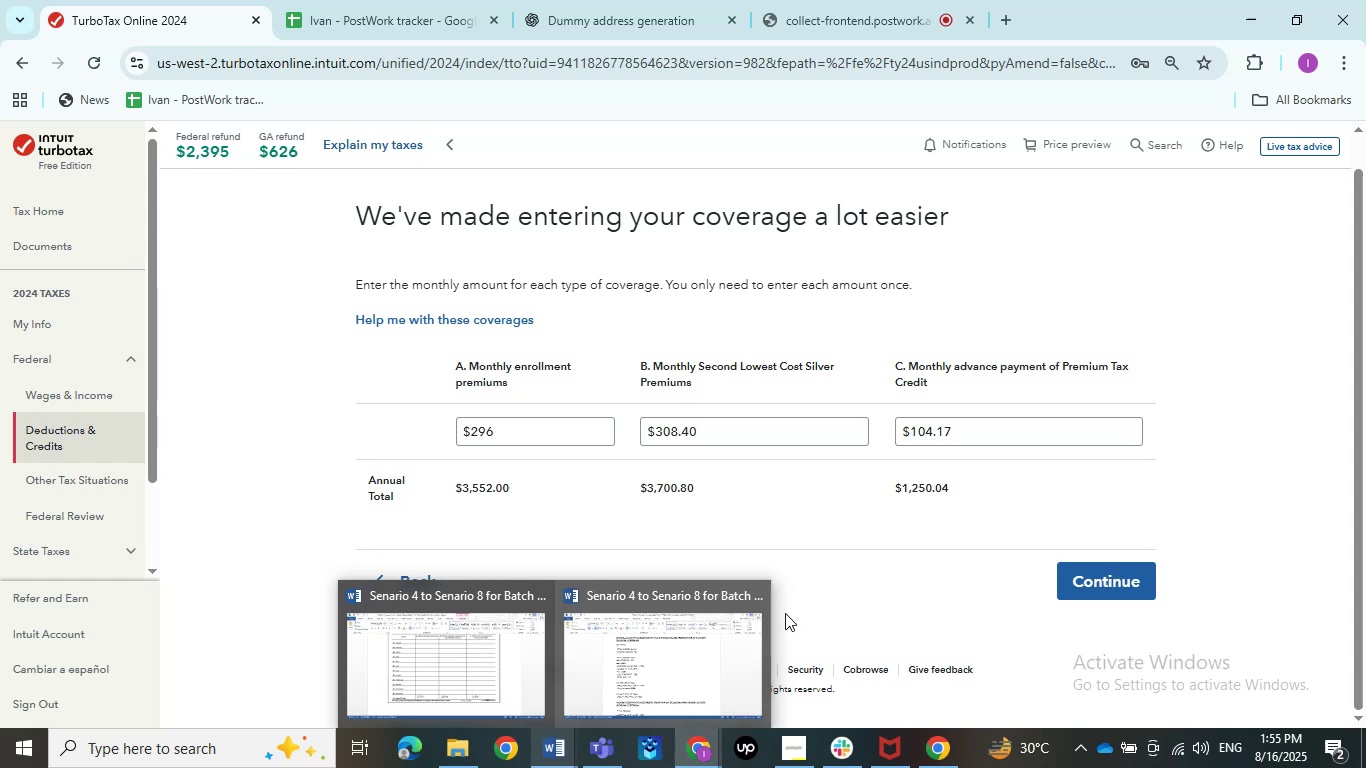 
left_click([541, 748])
 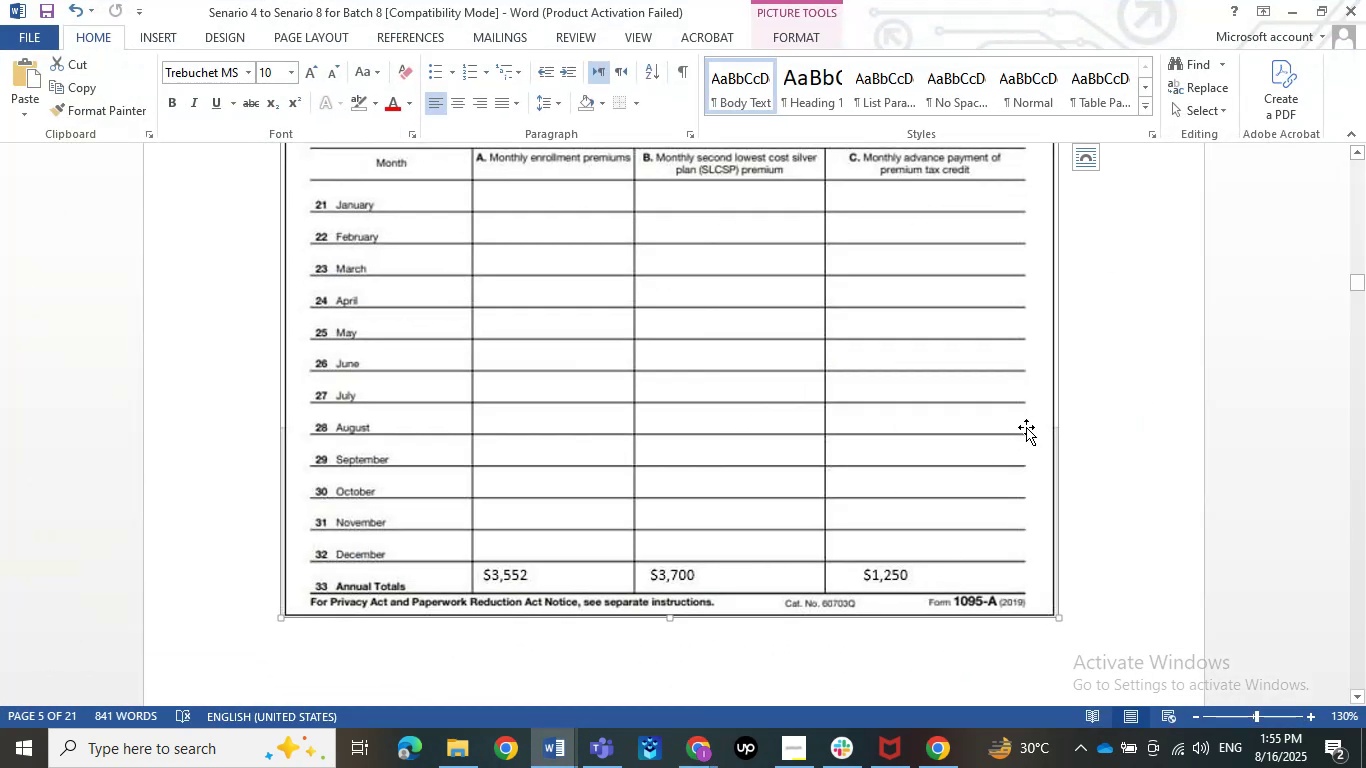 
left_click([1307, 5])
 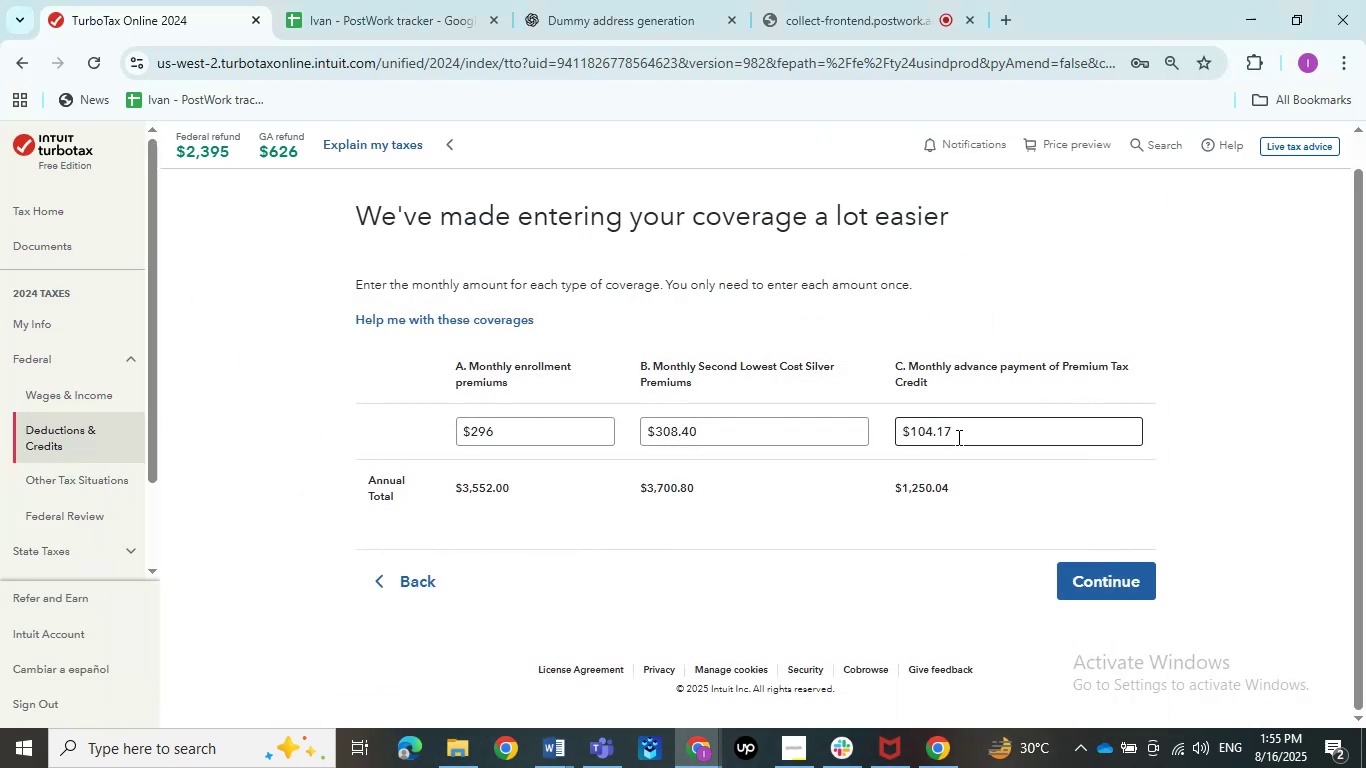 
left_click([957, 437])
 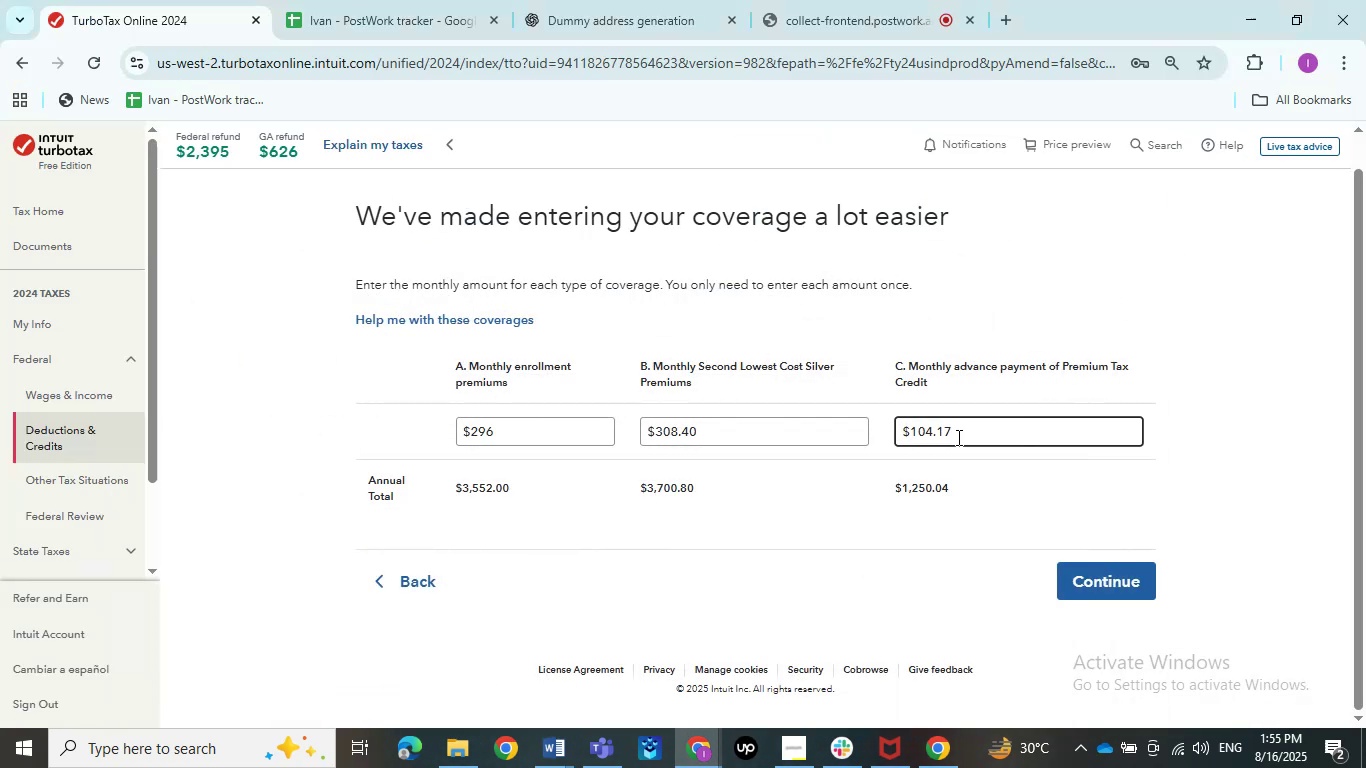 
key(Backspace)
 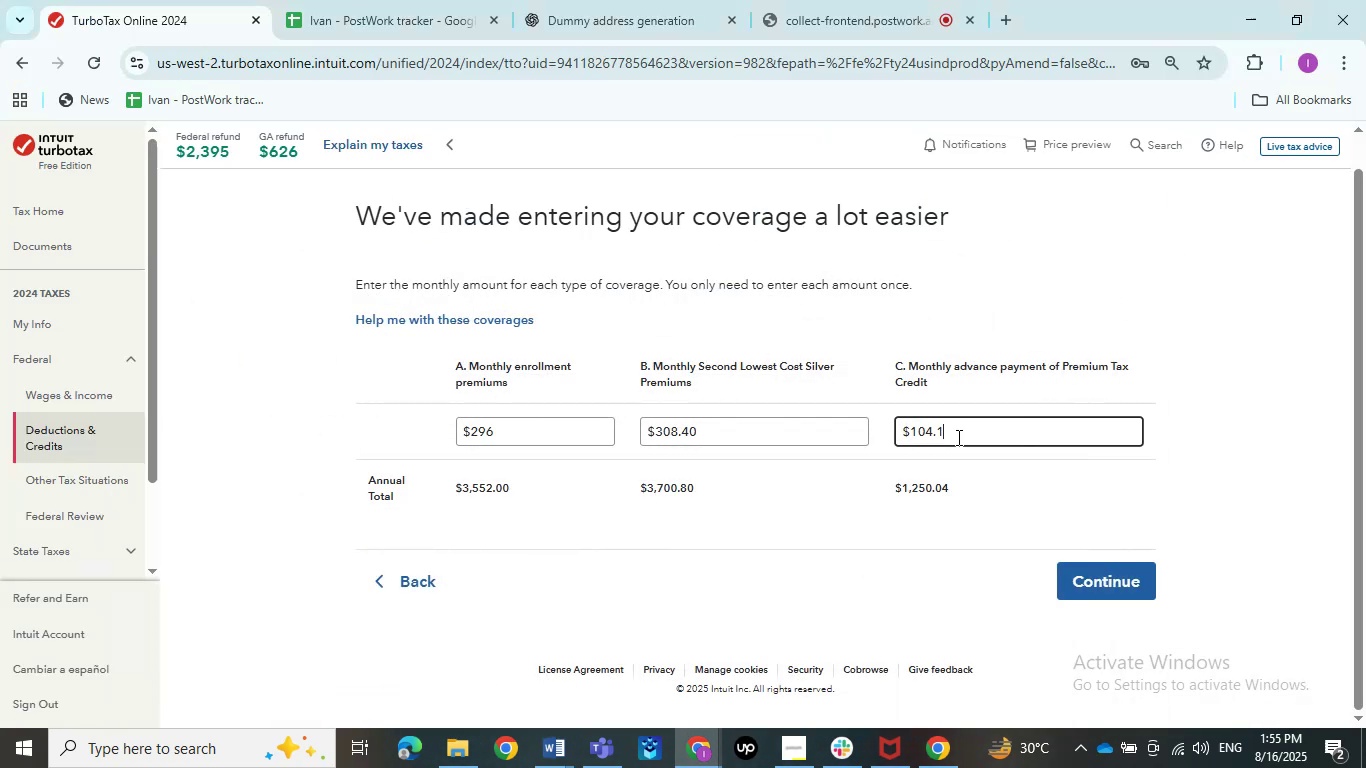 
key(Numpad6)
 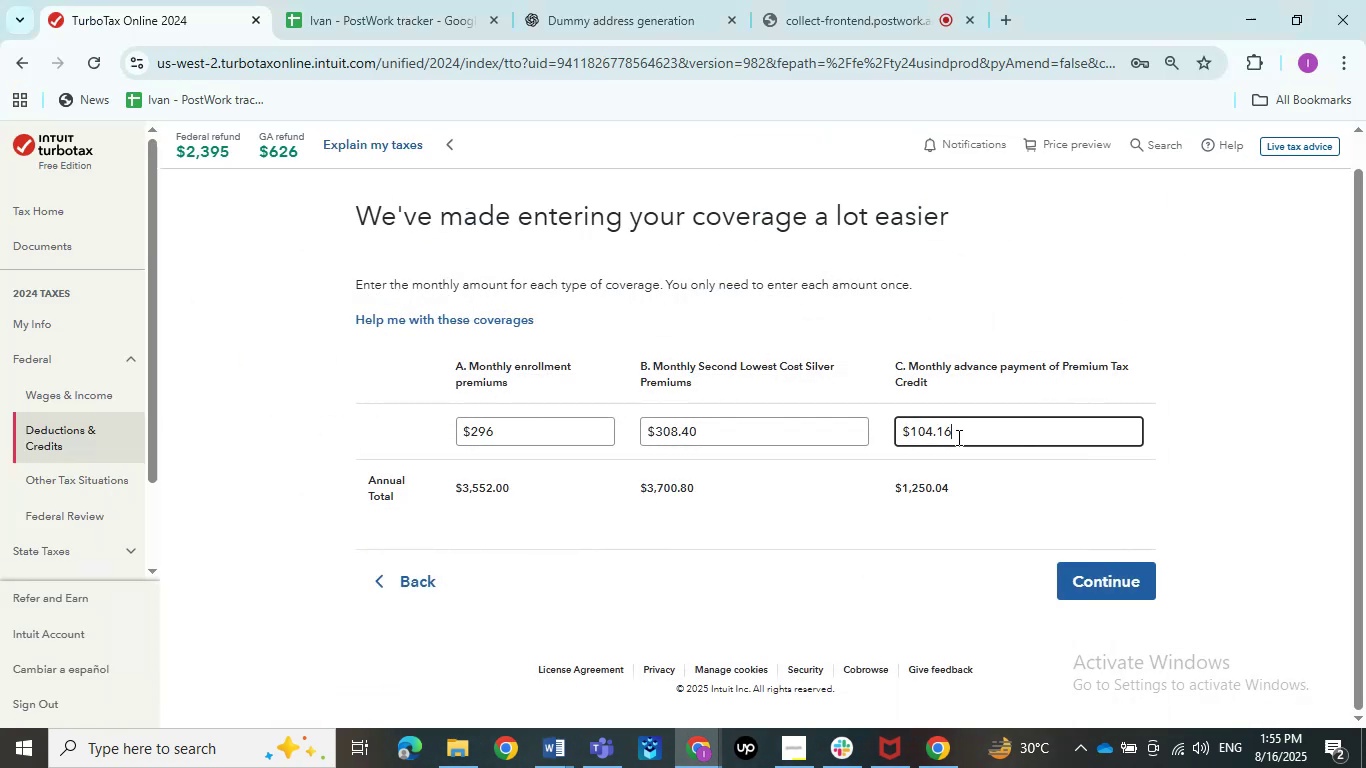 
key(Numpad6)
 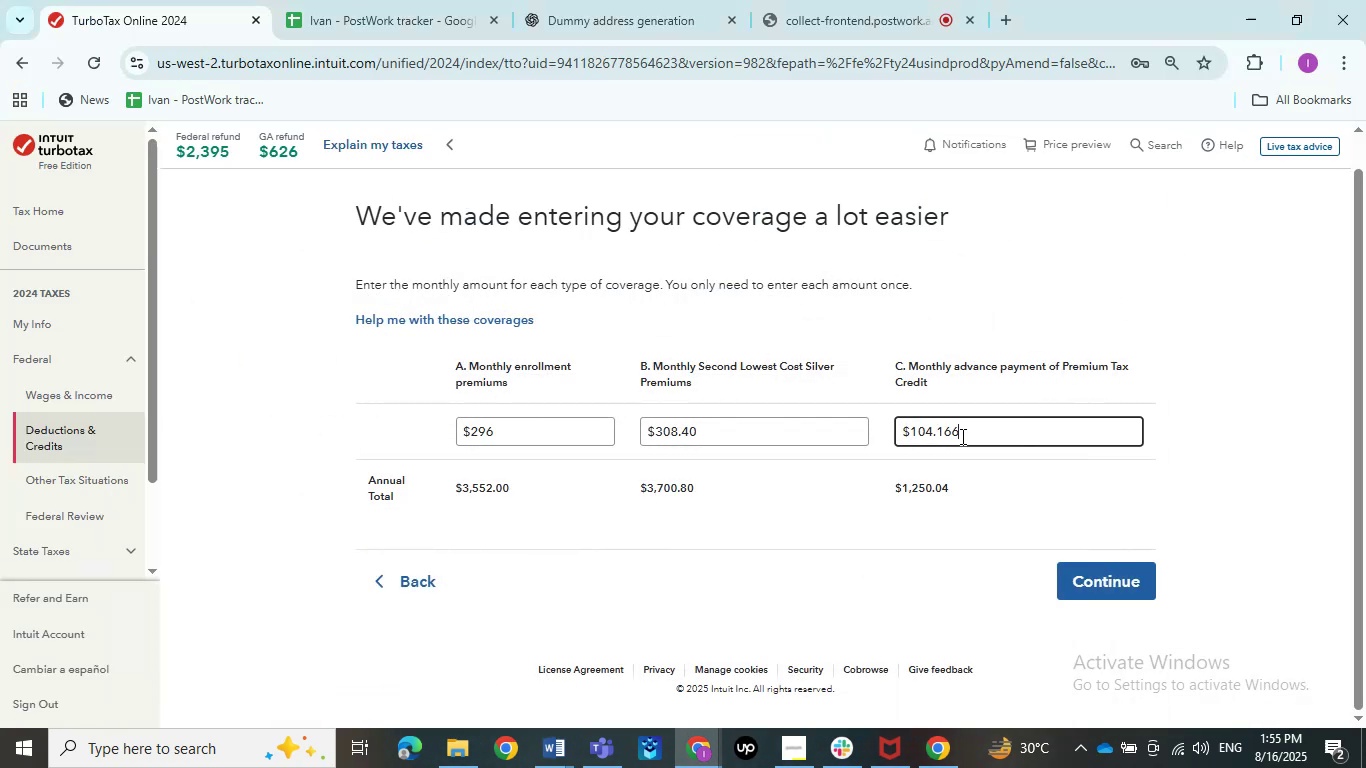 
left_click([1299, 414])
 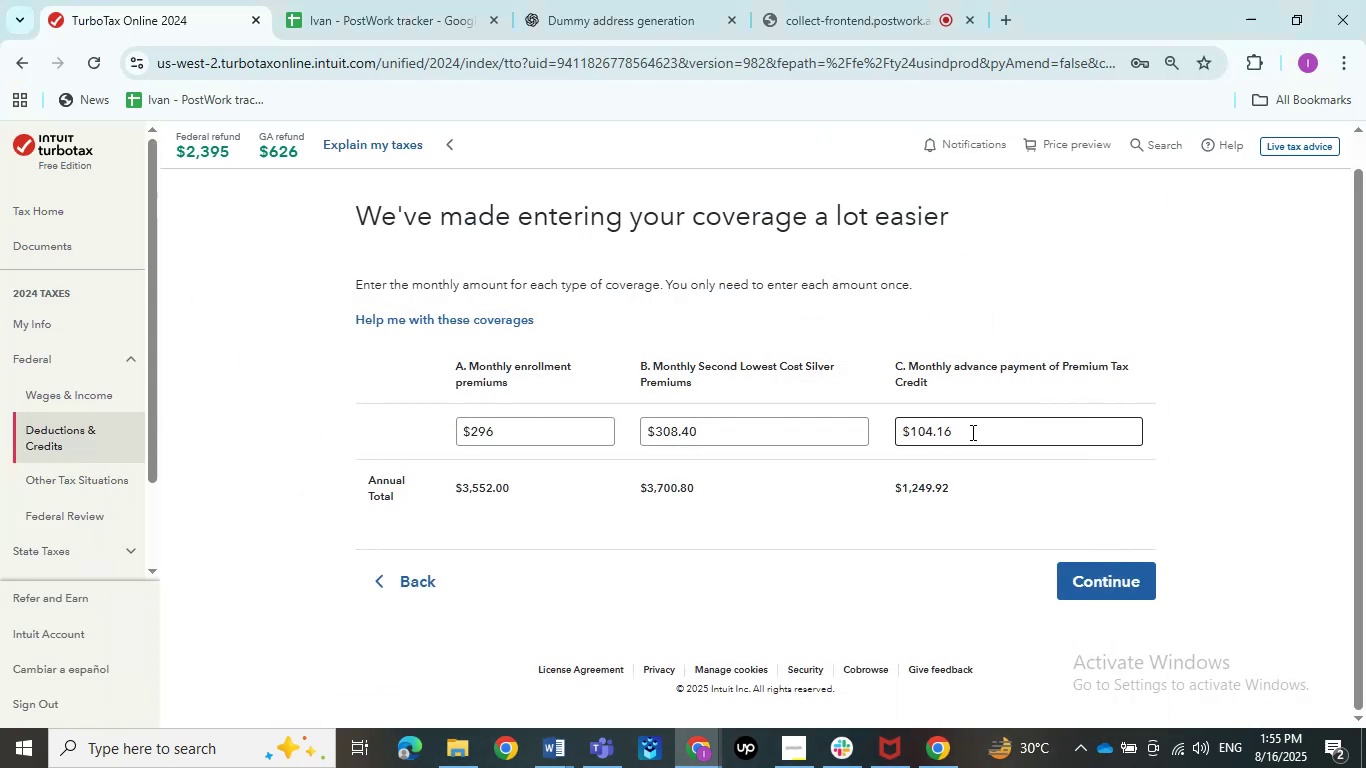 
left_click([969, 433])
 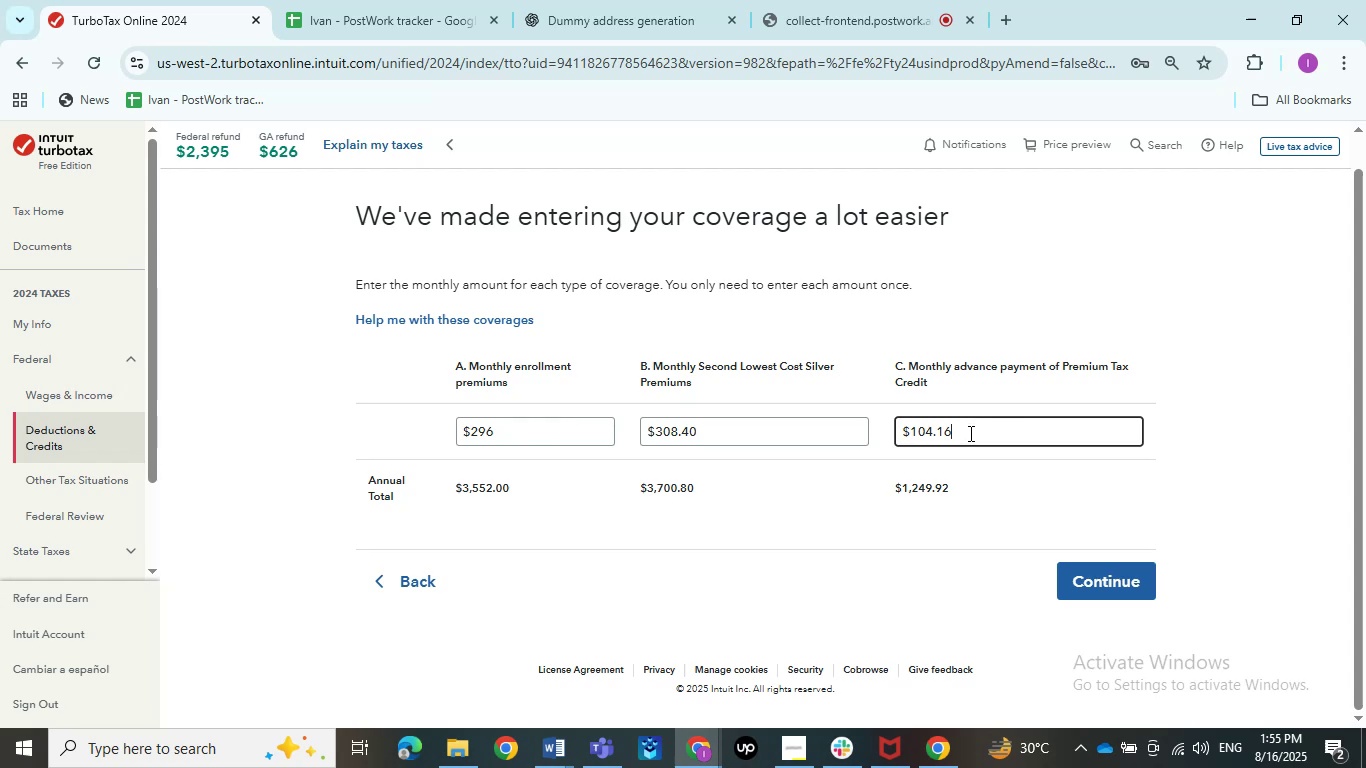 
key(Numpad6)
 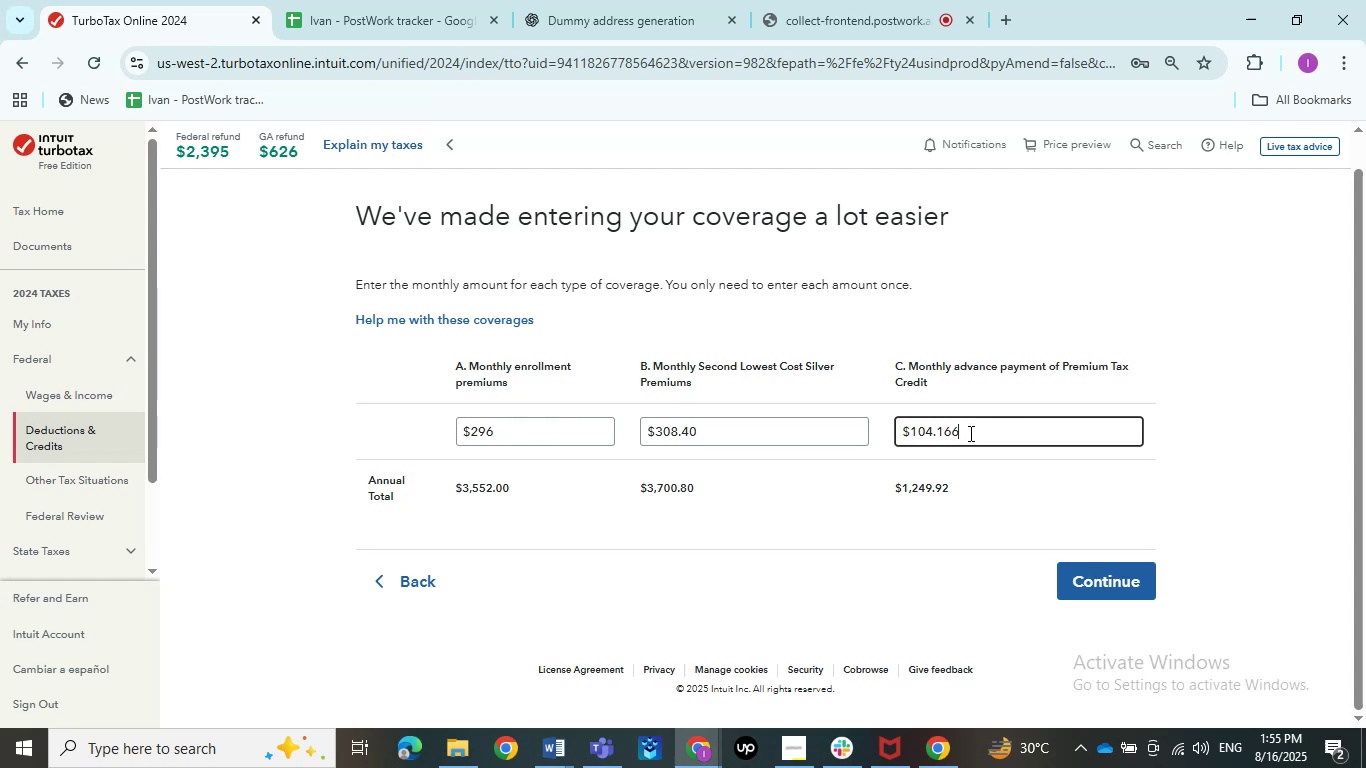 
key(Numpad6)
 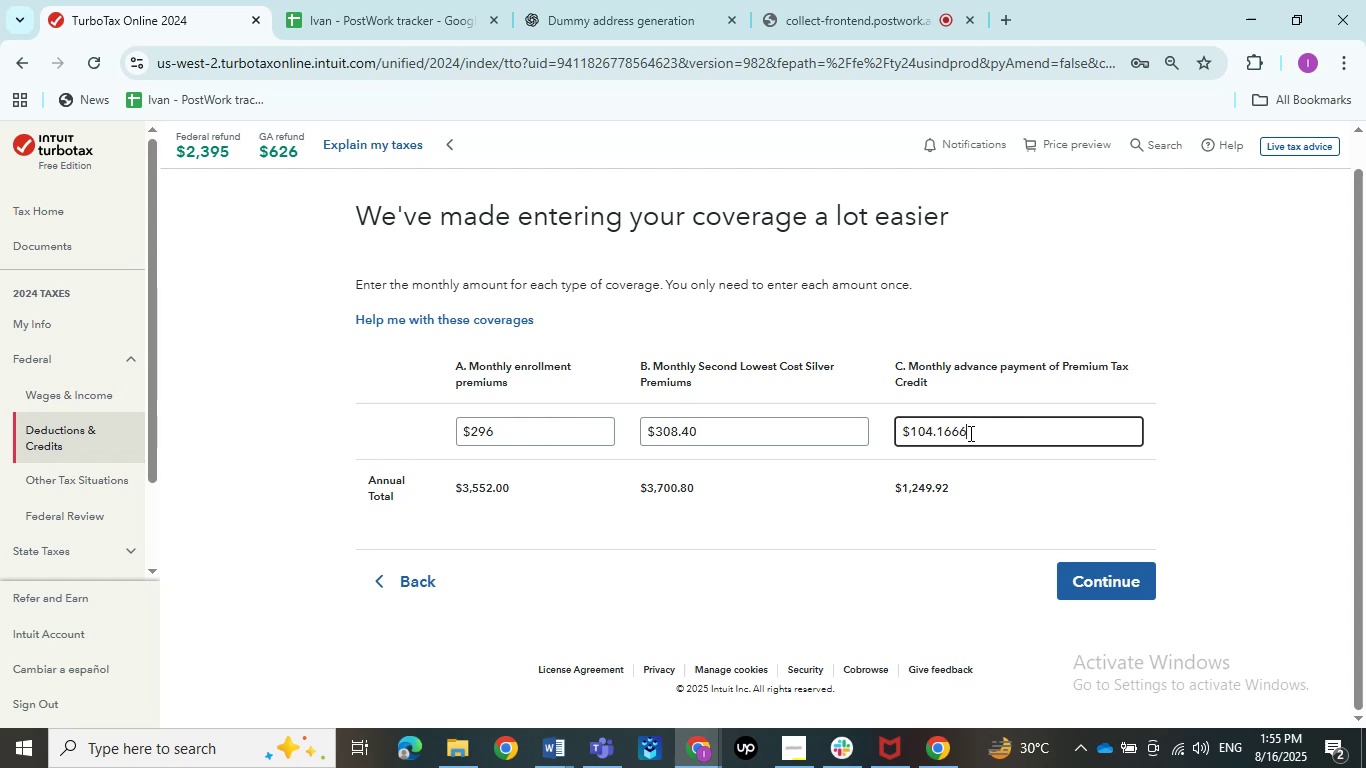 
key(Numpad6)
 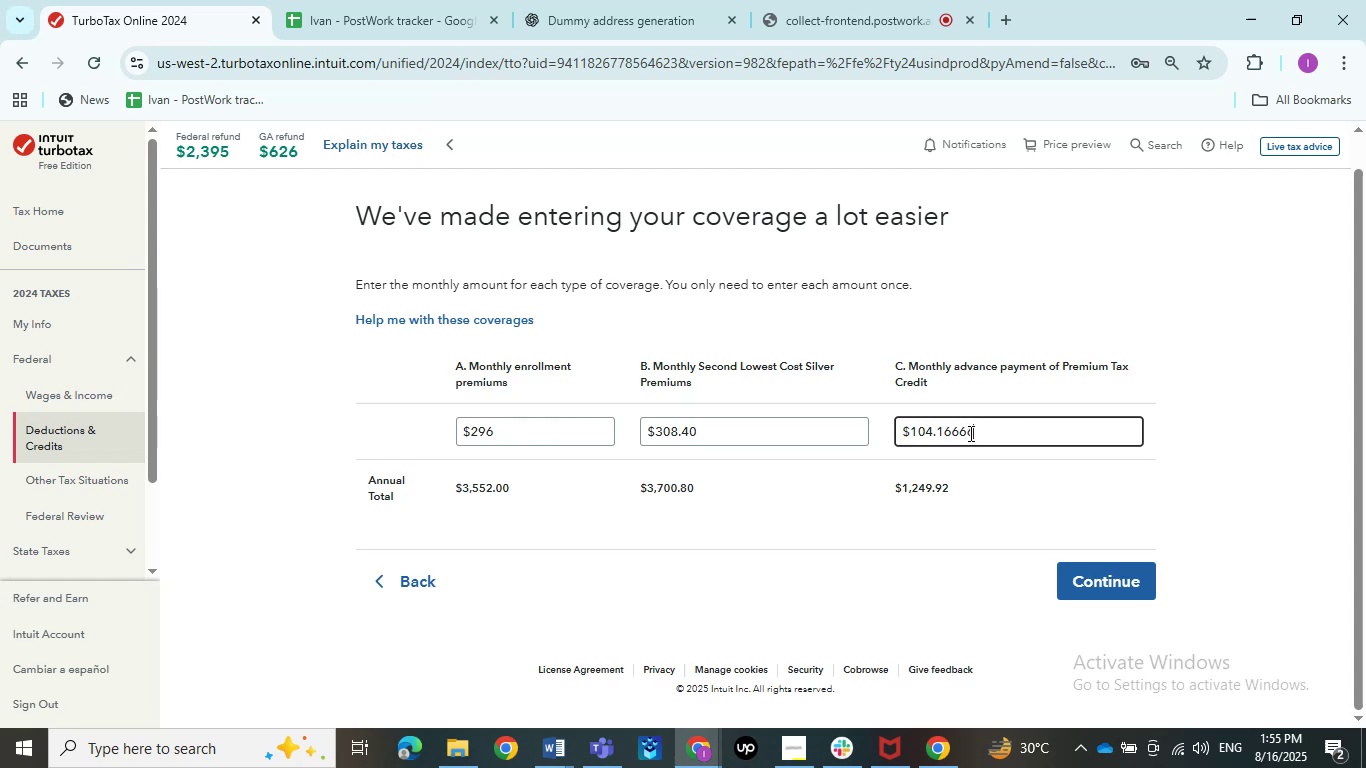 
key(Numpad6)
 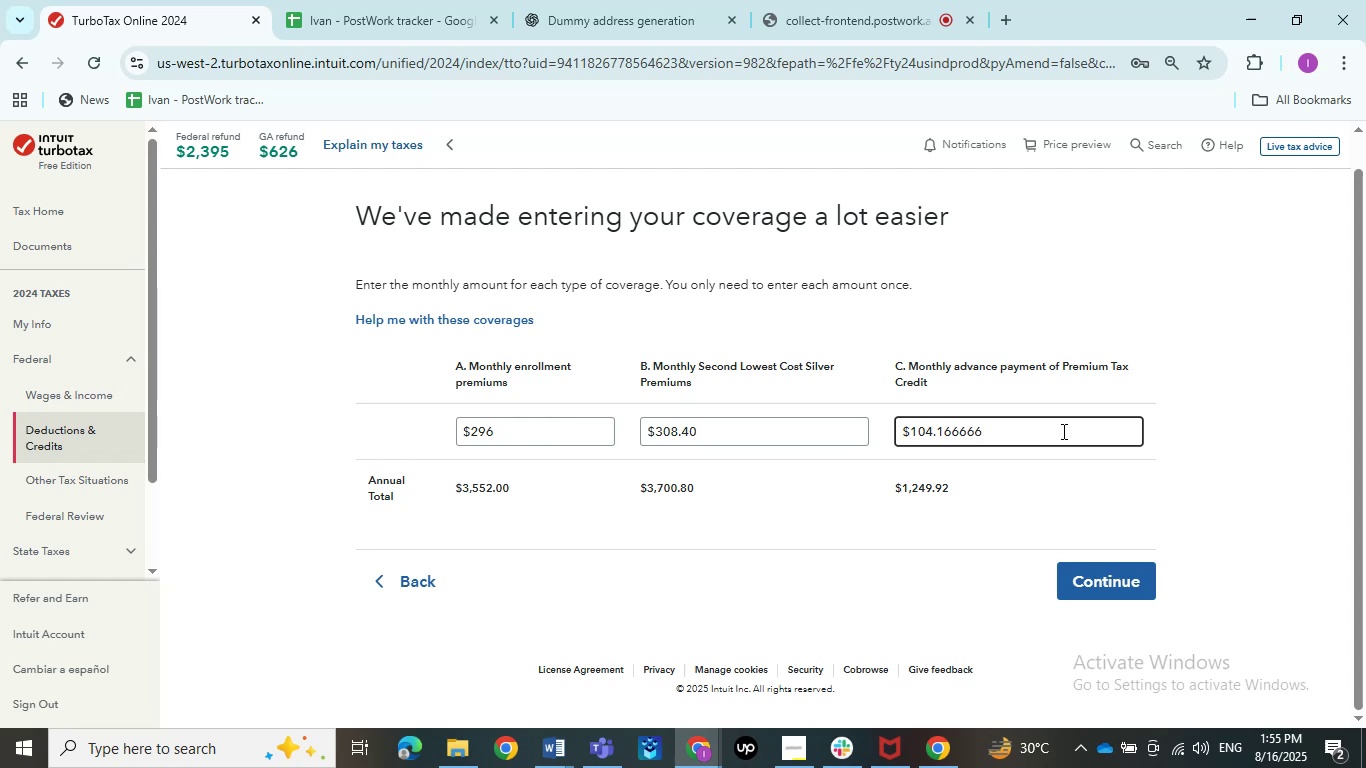 
left_click([1211, 422])
 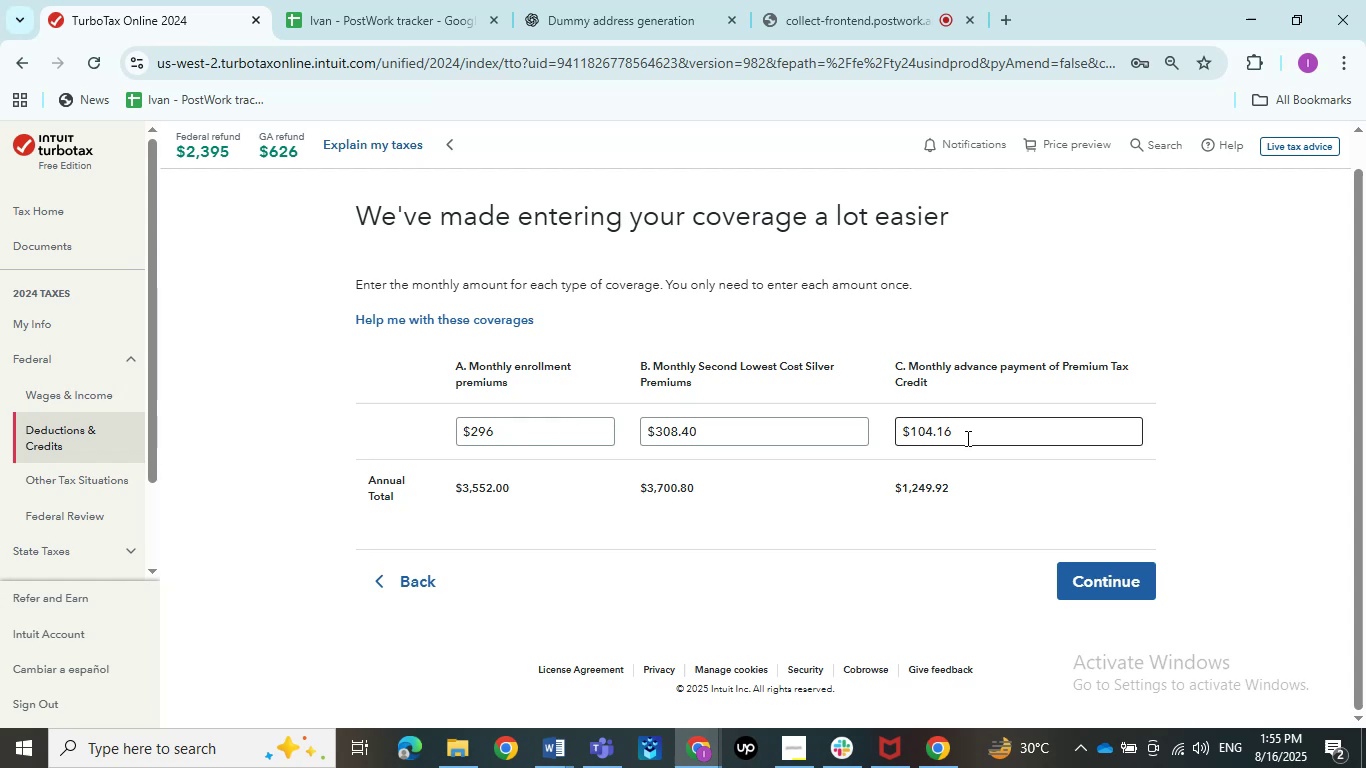 
left_click([975, 428])
 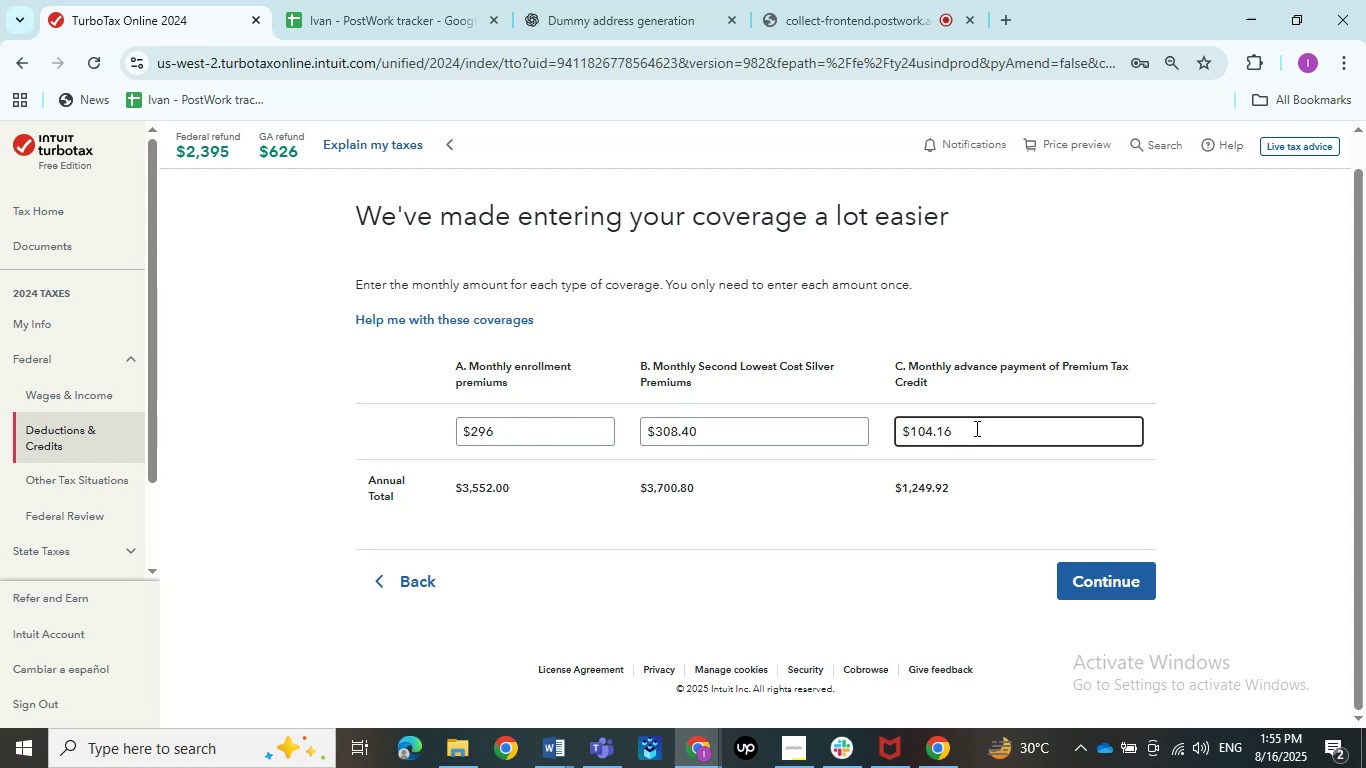 
key(Numpad5)
 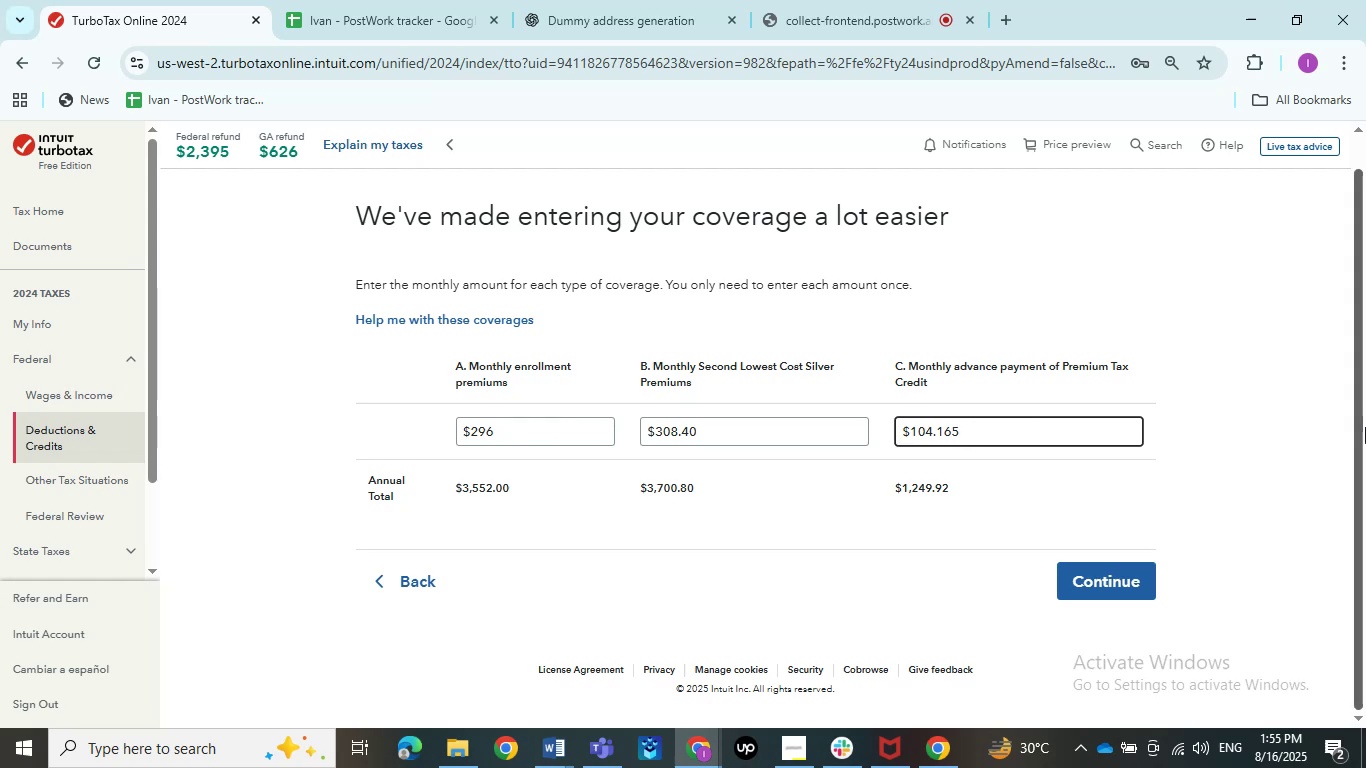 
left_click([1225, 407])
 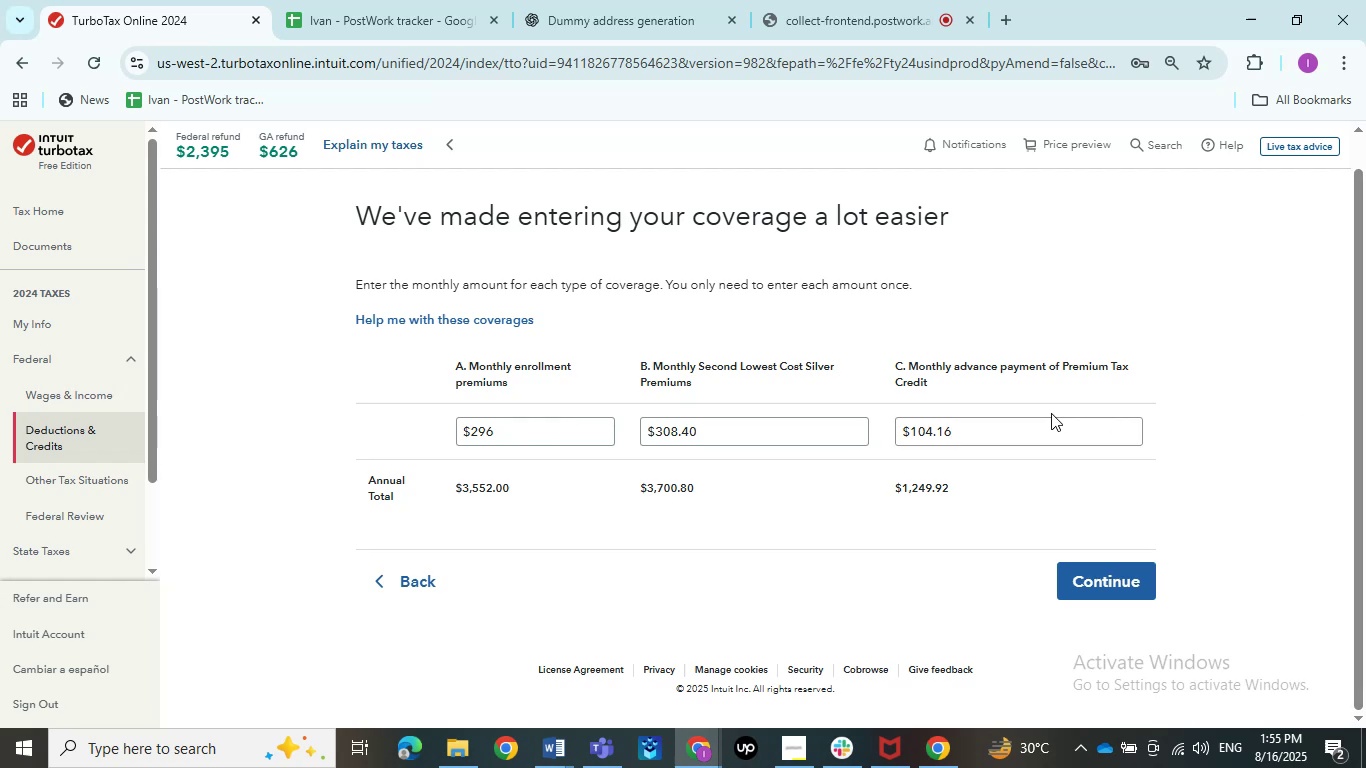 
left_click([1019, 431])
 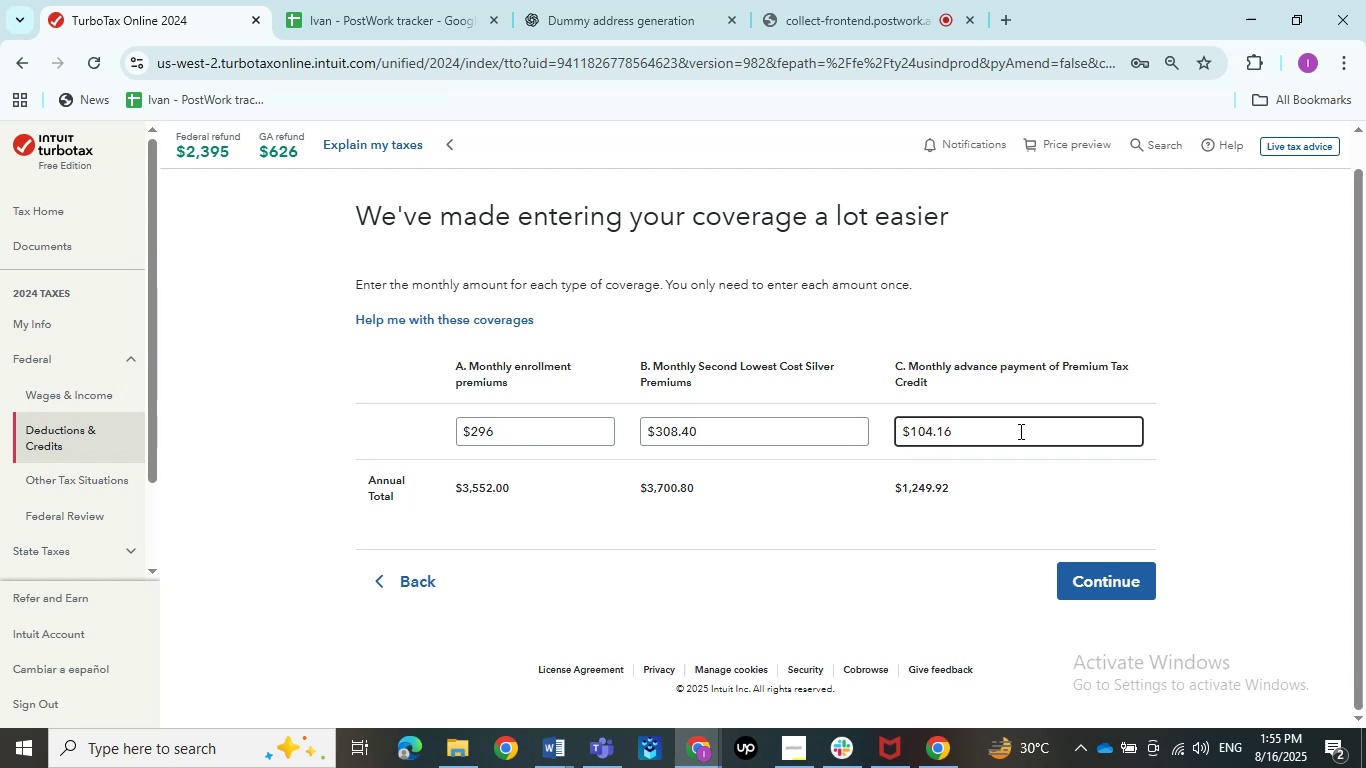 
key(Numpad6)
 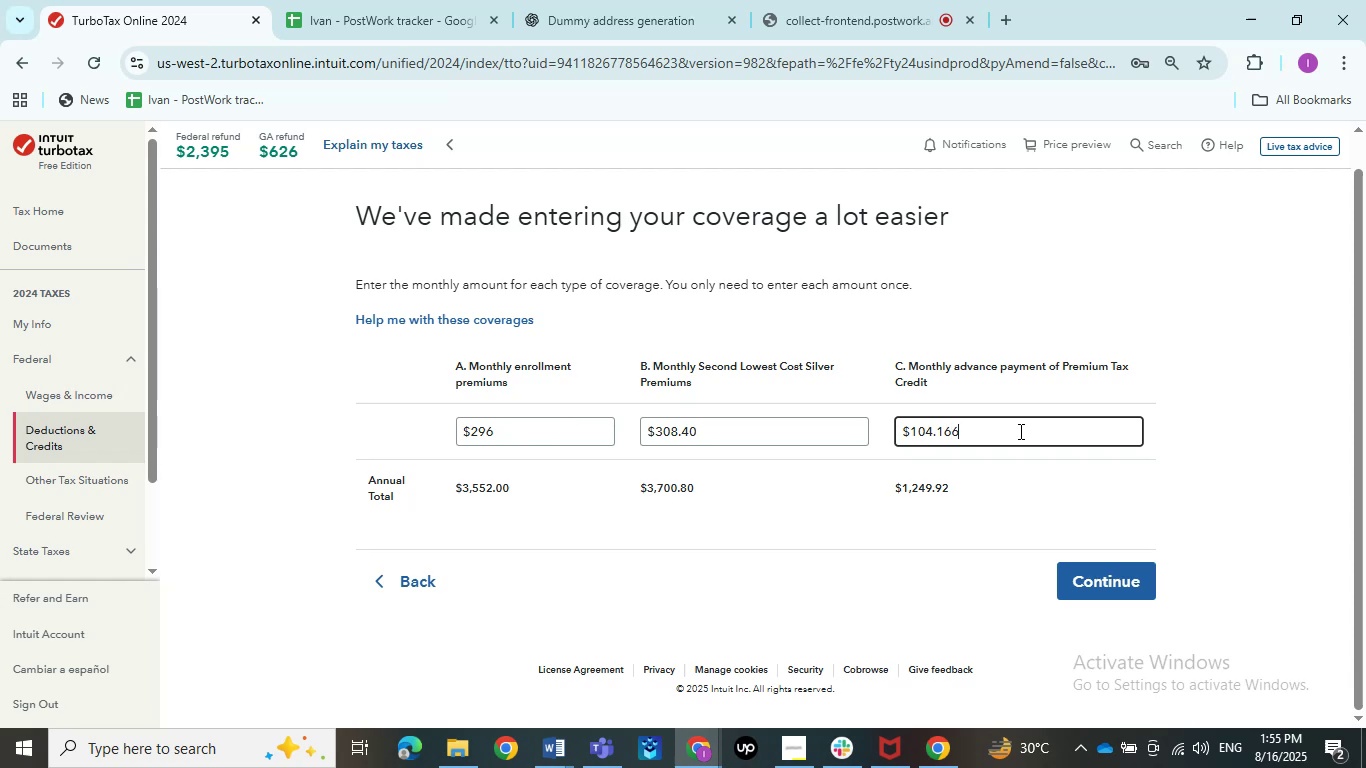 
key(Numpad6)
 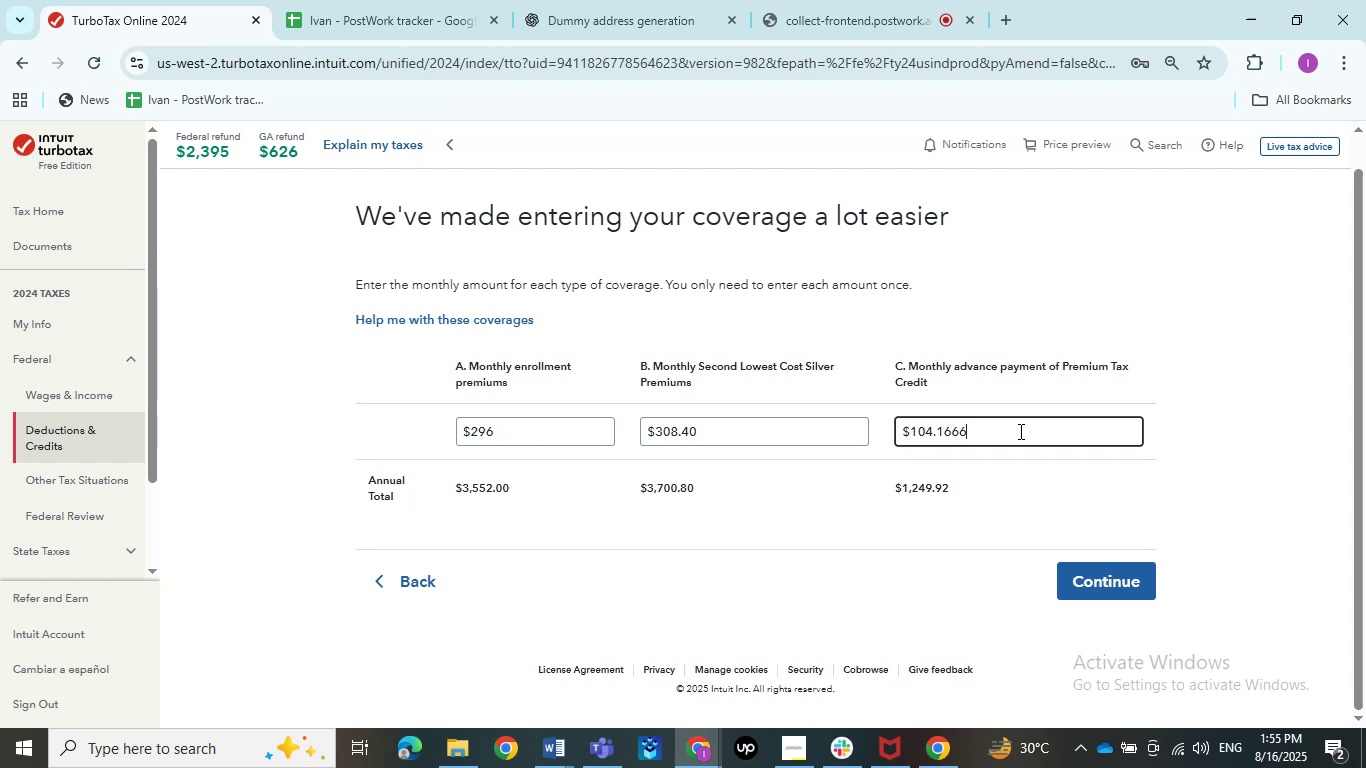 
key(Numpad6)
 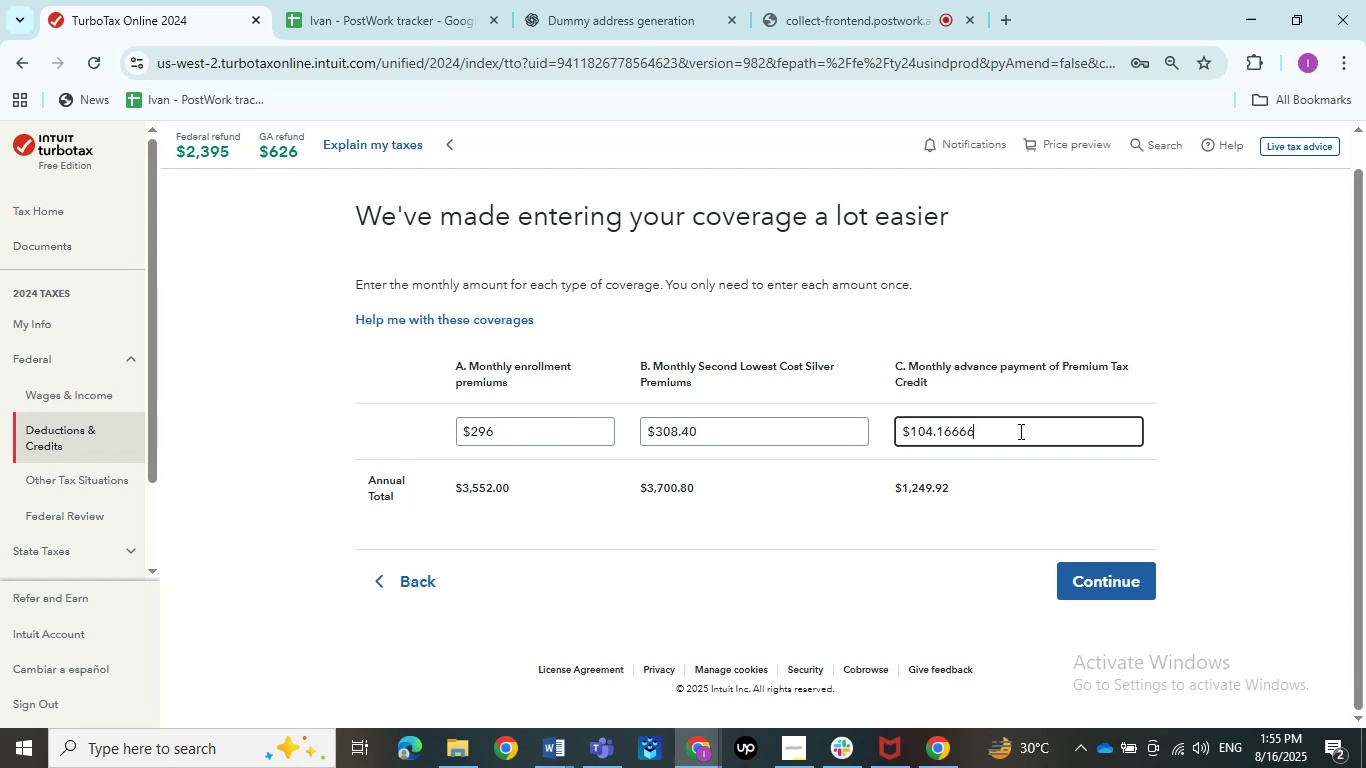 
key(Numpad6)
 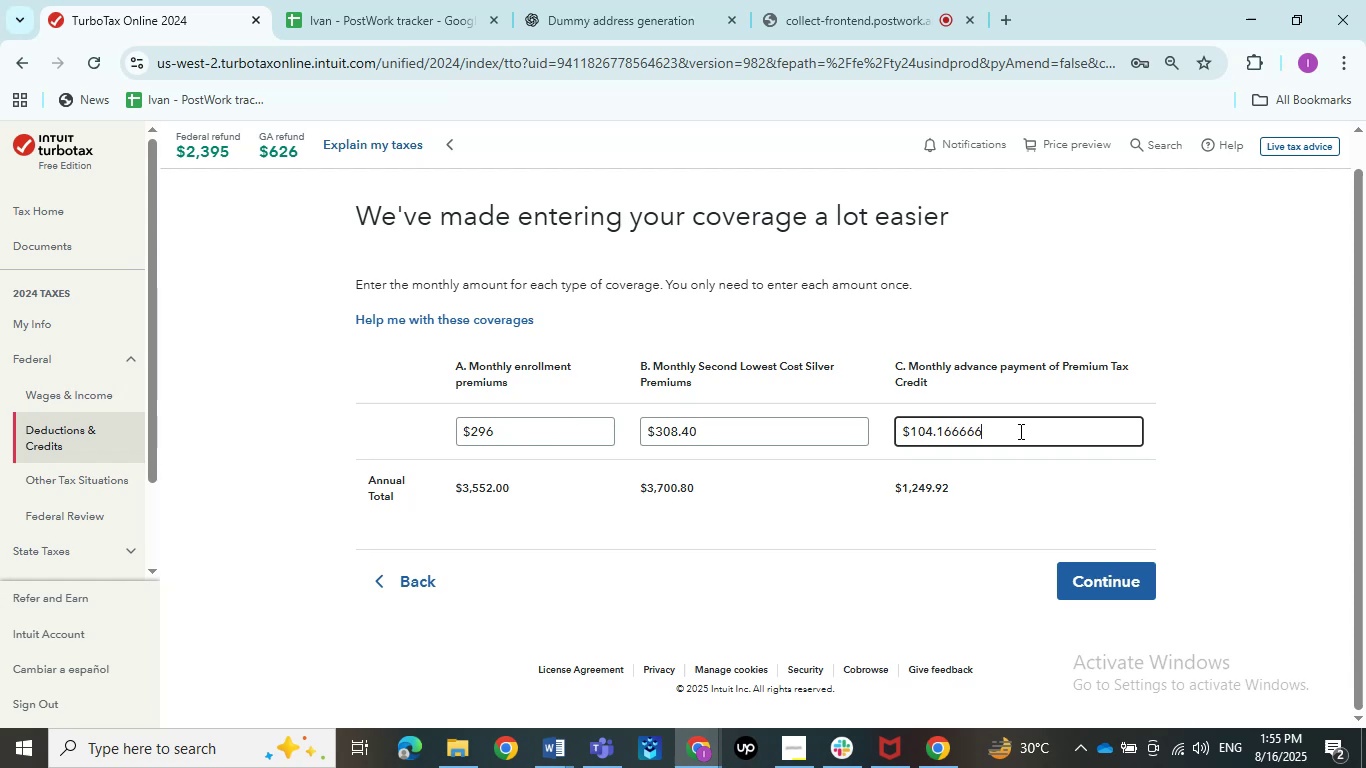 
key(Numpad6)
 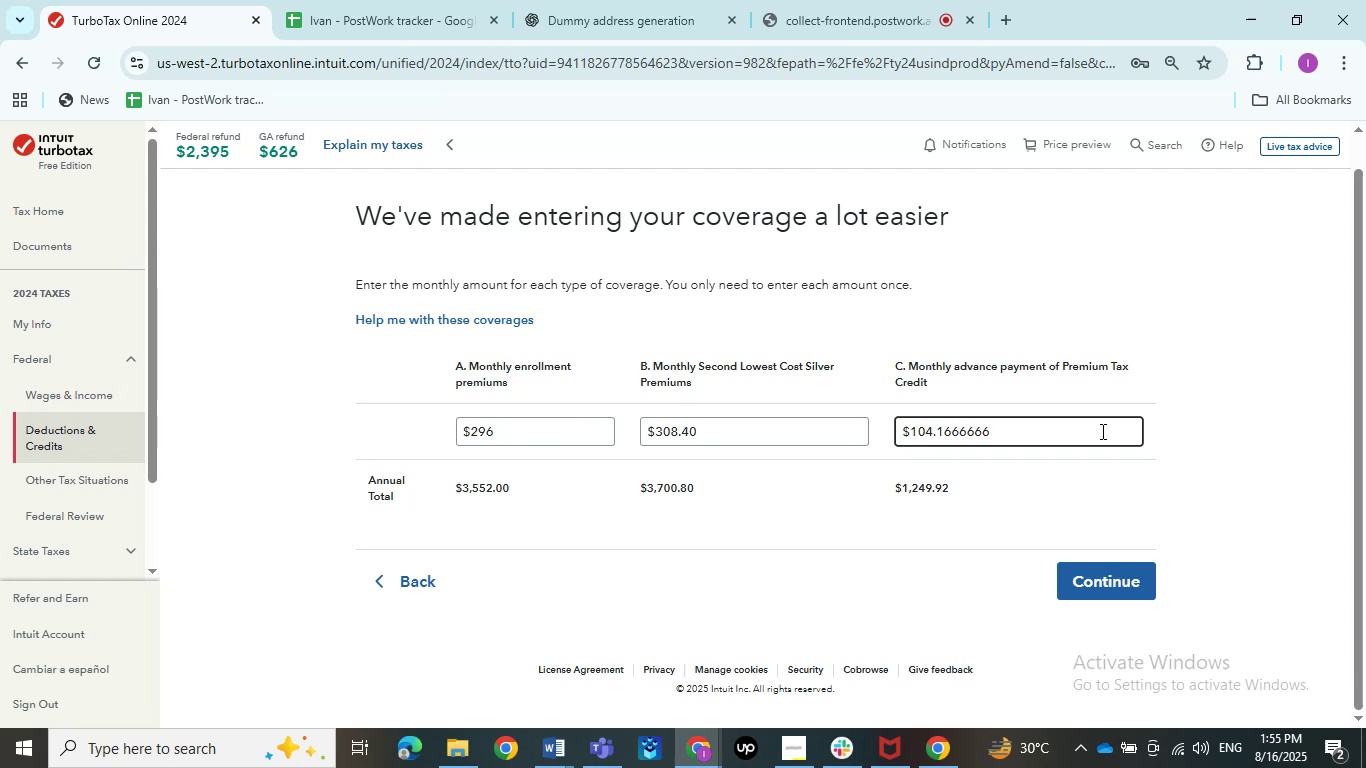 
left_click([1225, 431])
 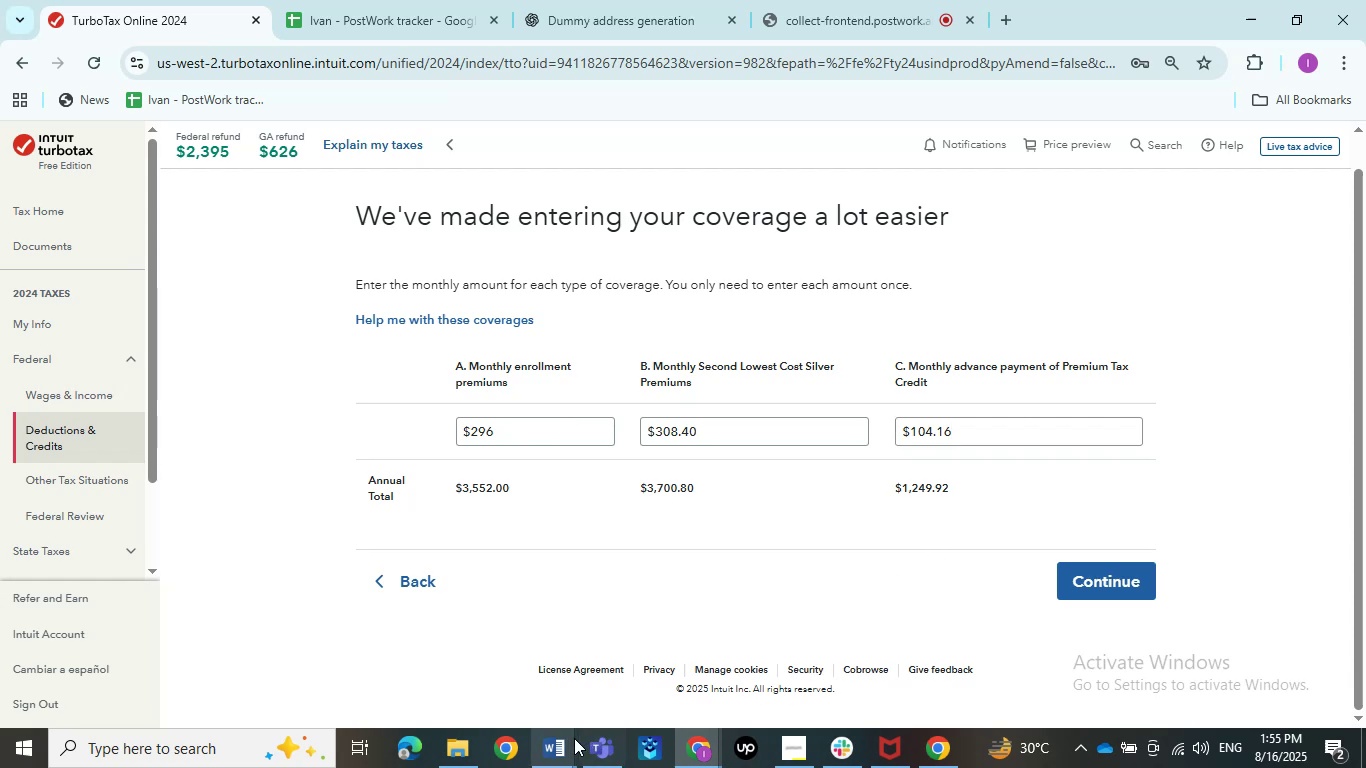 
double_click([483, 676])
 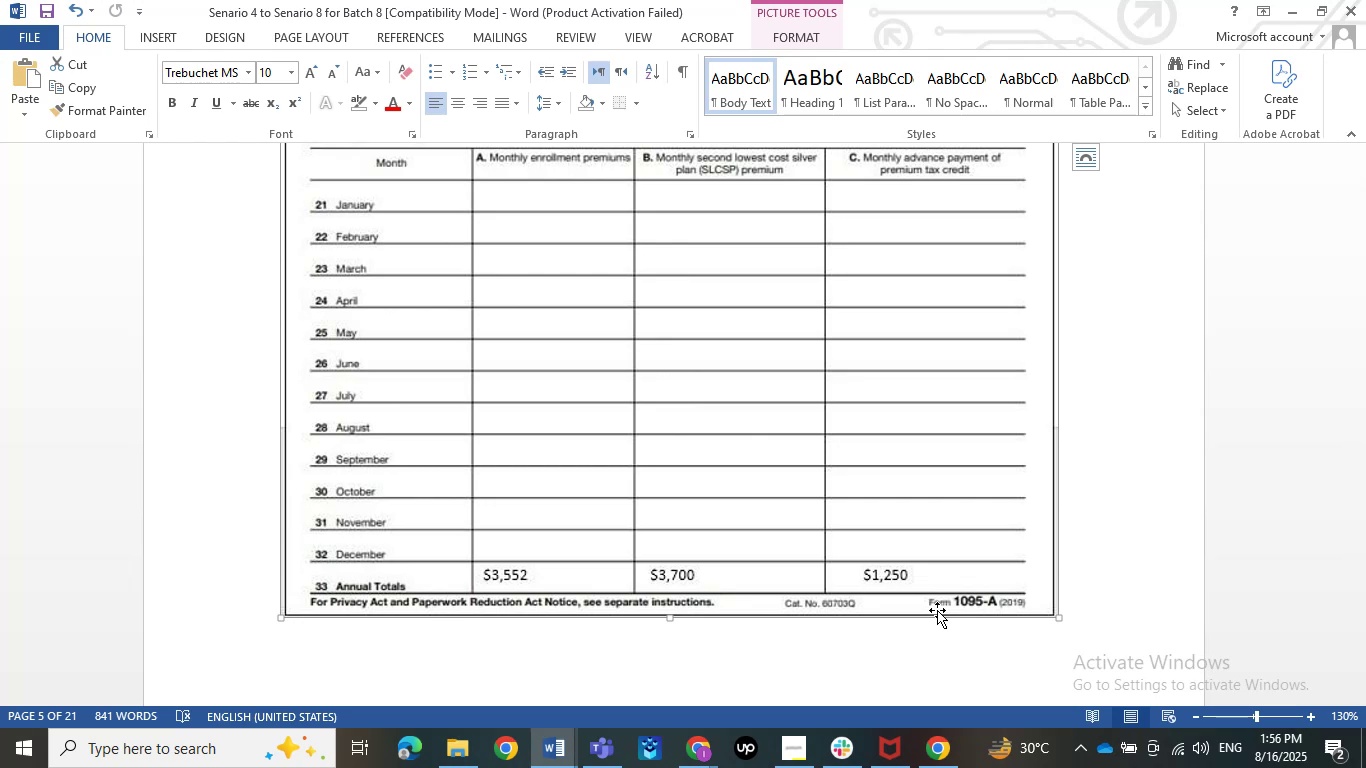 
wait(16.42)
 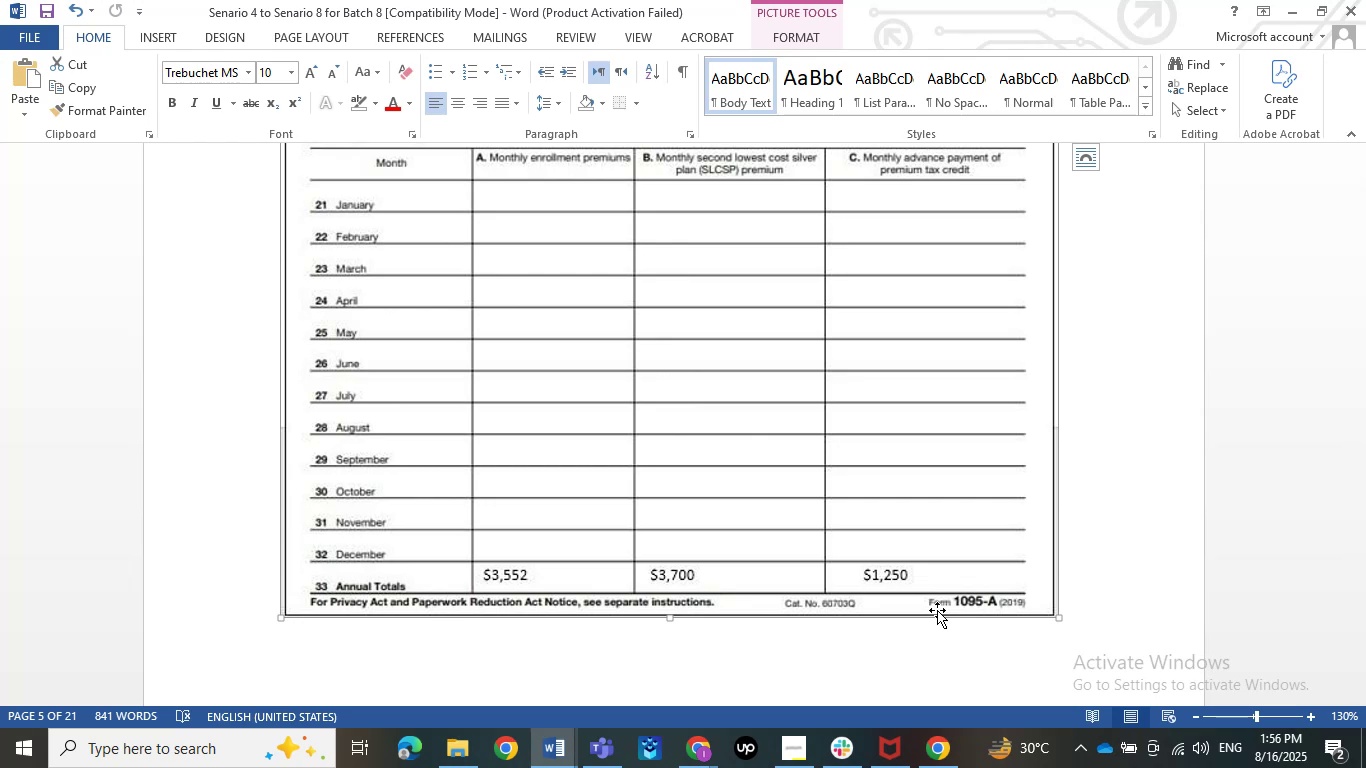 
left_click([1284, 0])
 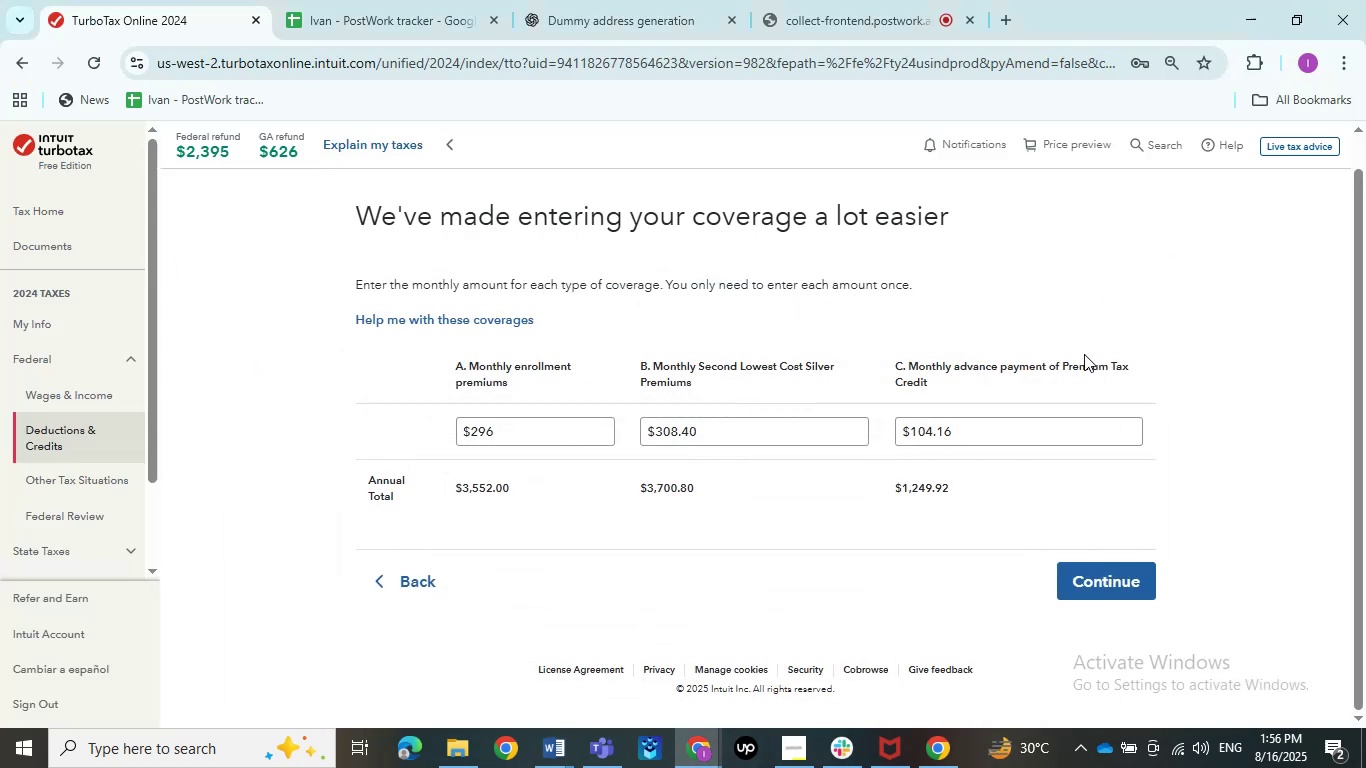 
wait(10.74)
 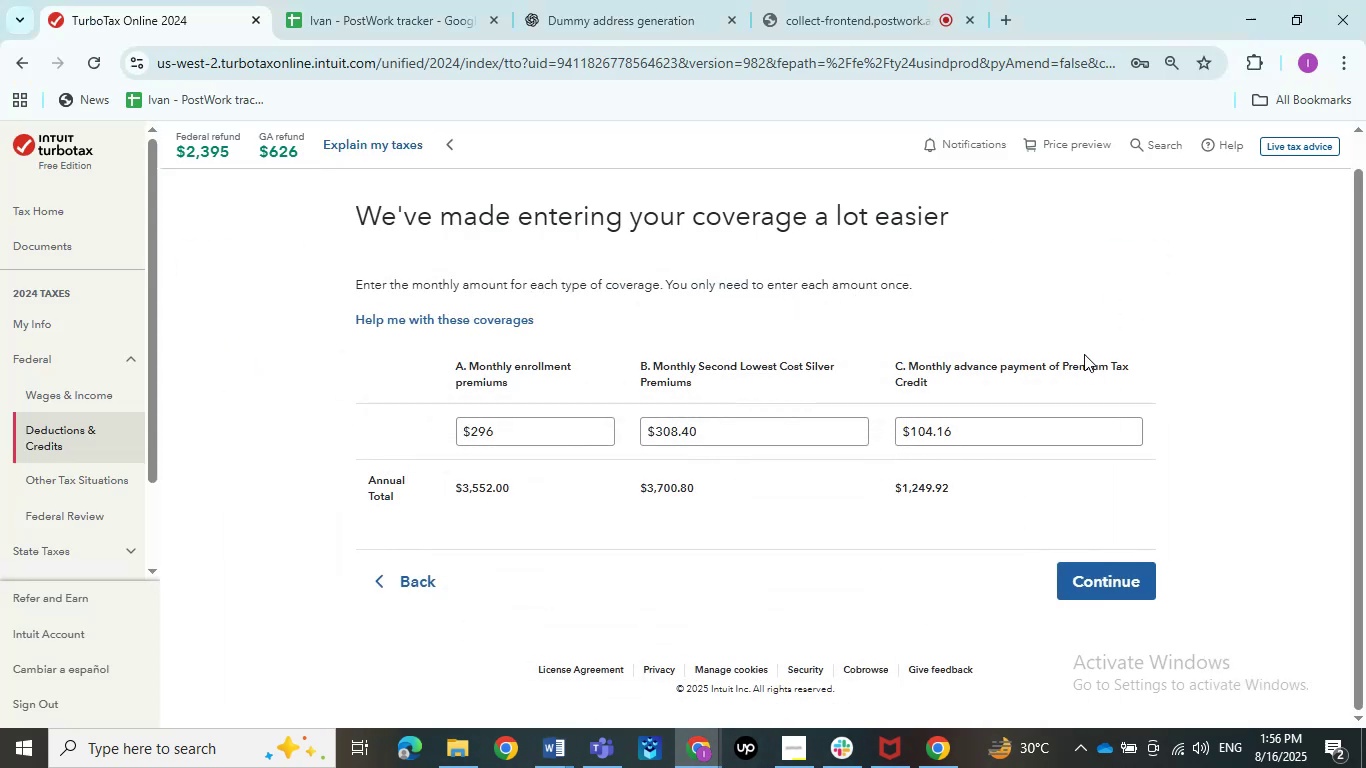 
double_click([464, 648])
 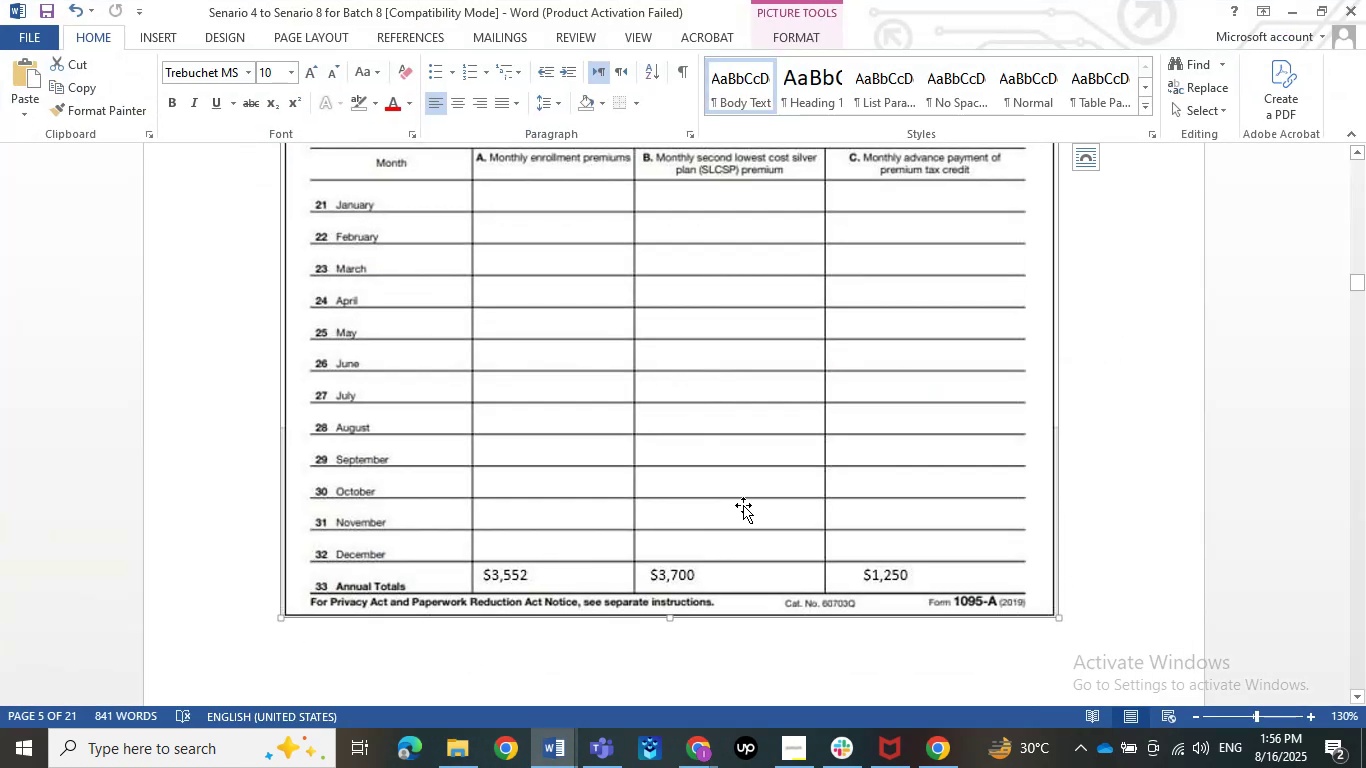 
left_click_drag(start_coordinate=[910, 577], to_coordinate=[845, 576])
 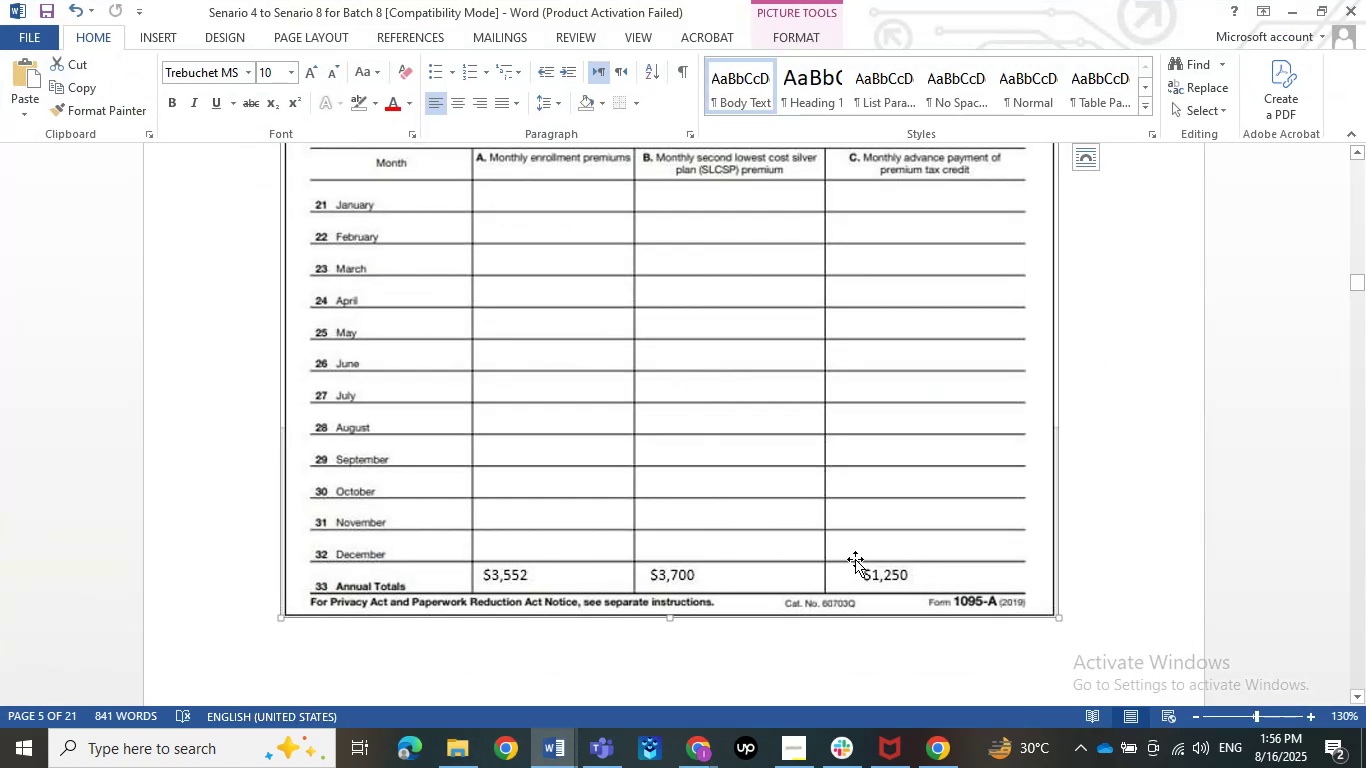 
left_click([855, 559])
 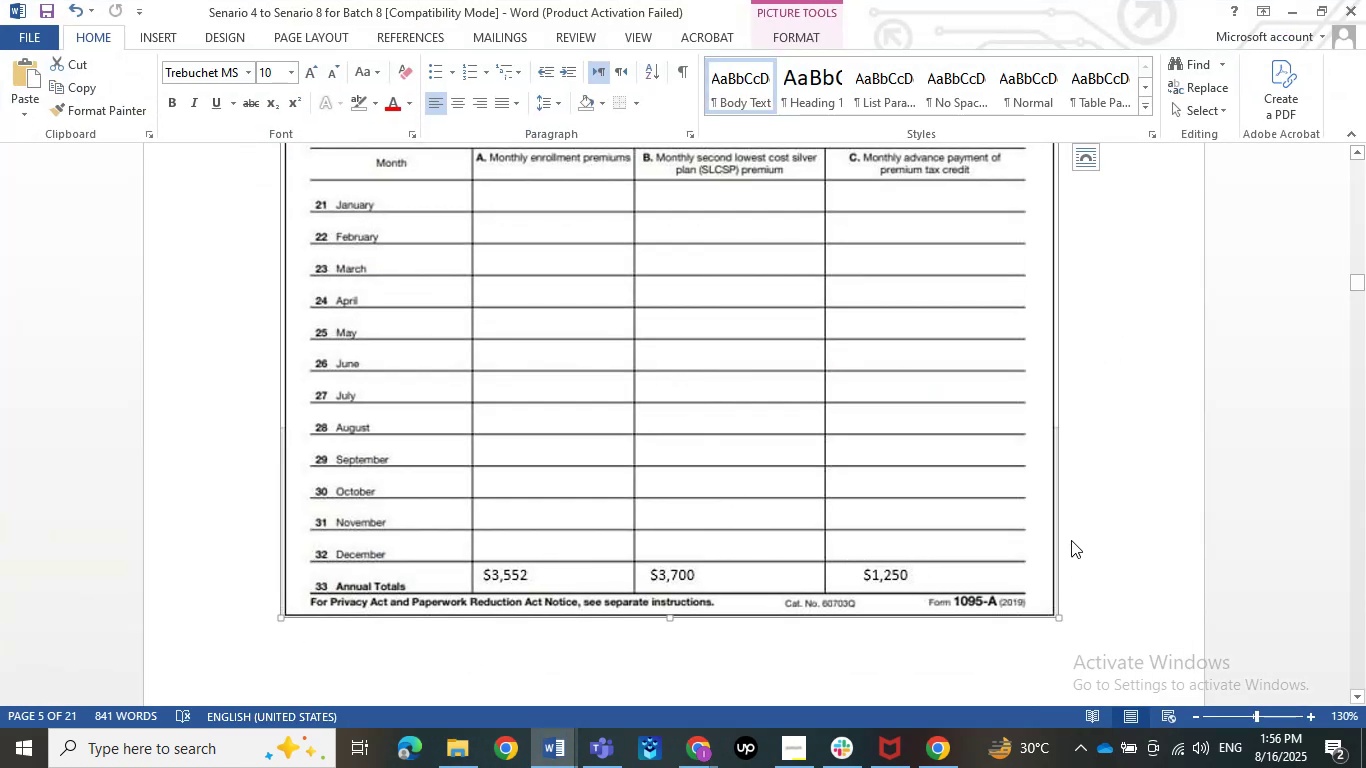 
left_click([1099, 514])
 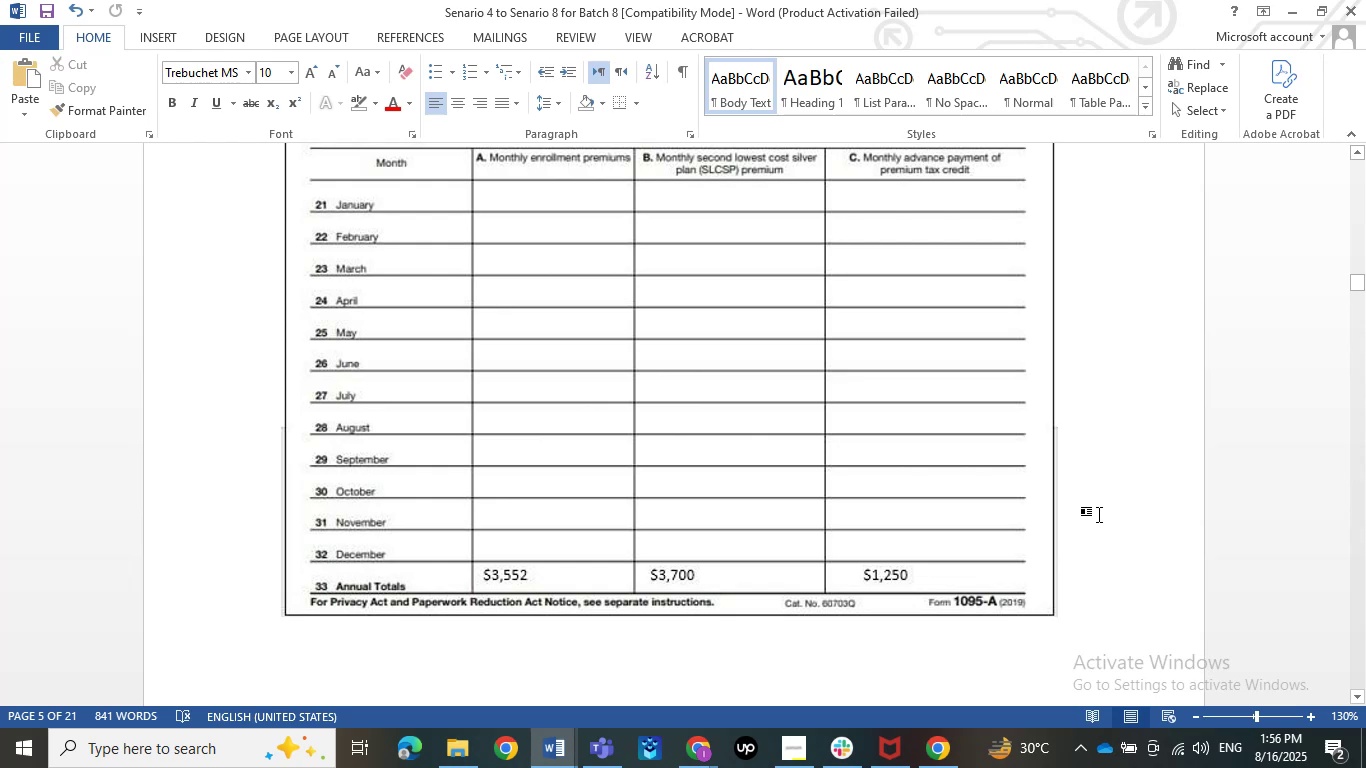 
wait(9.11)
 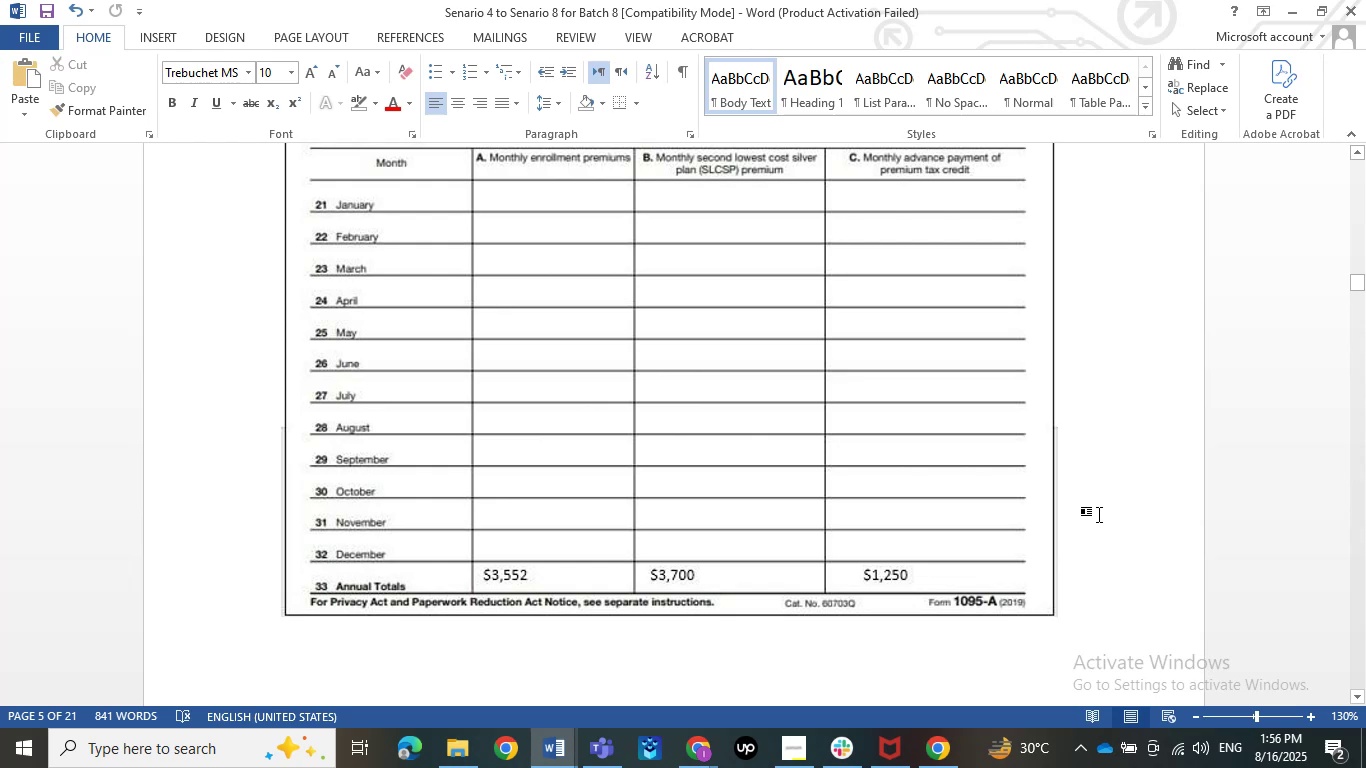 
left_click([1293, 6])
 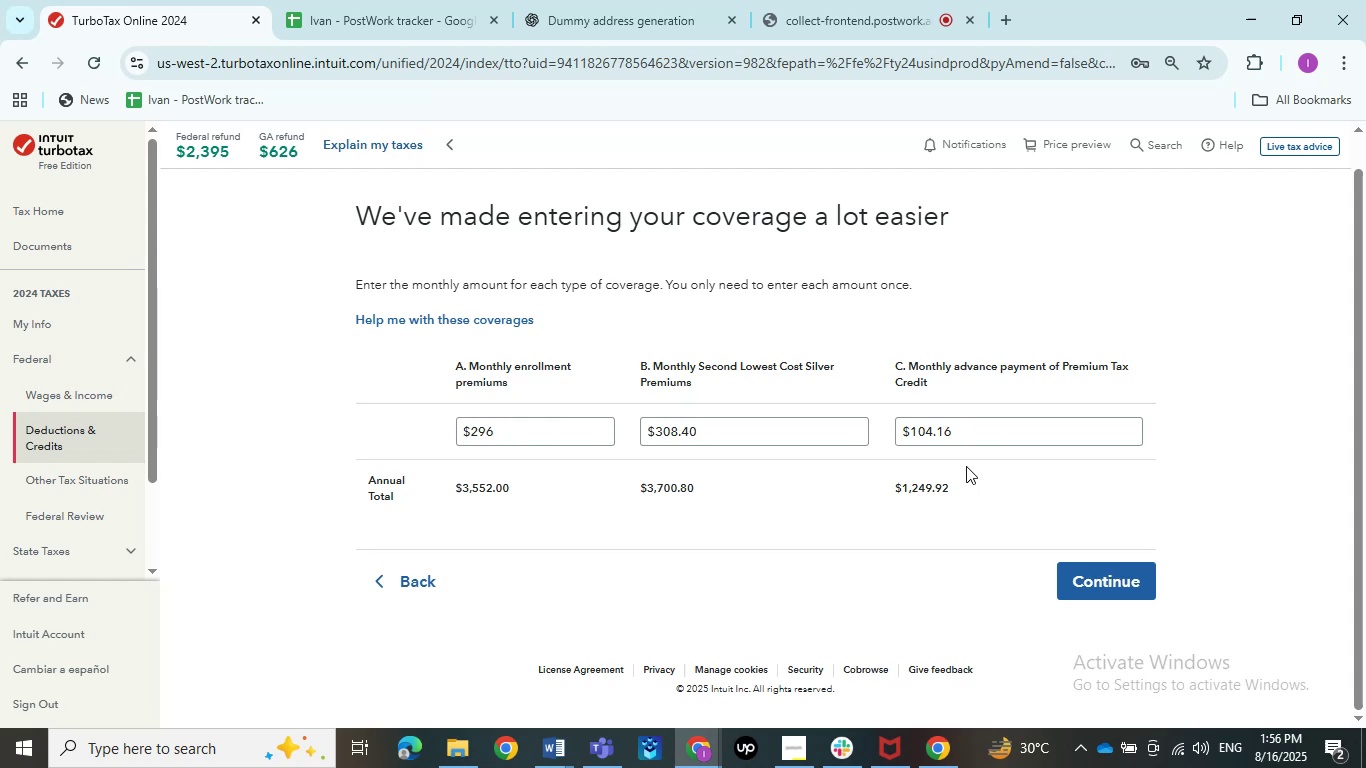 
wait(10.96)
 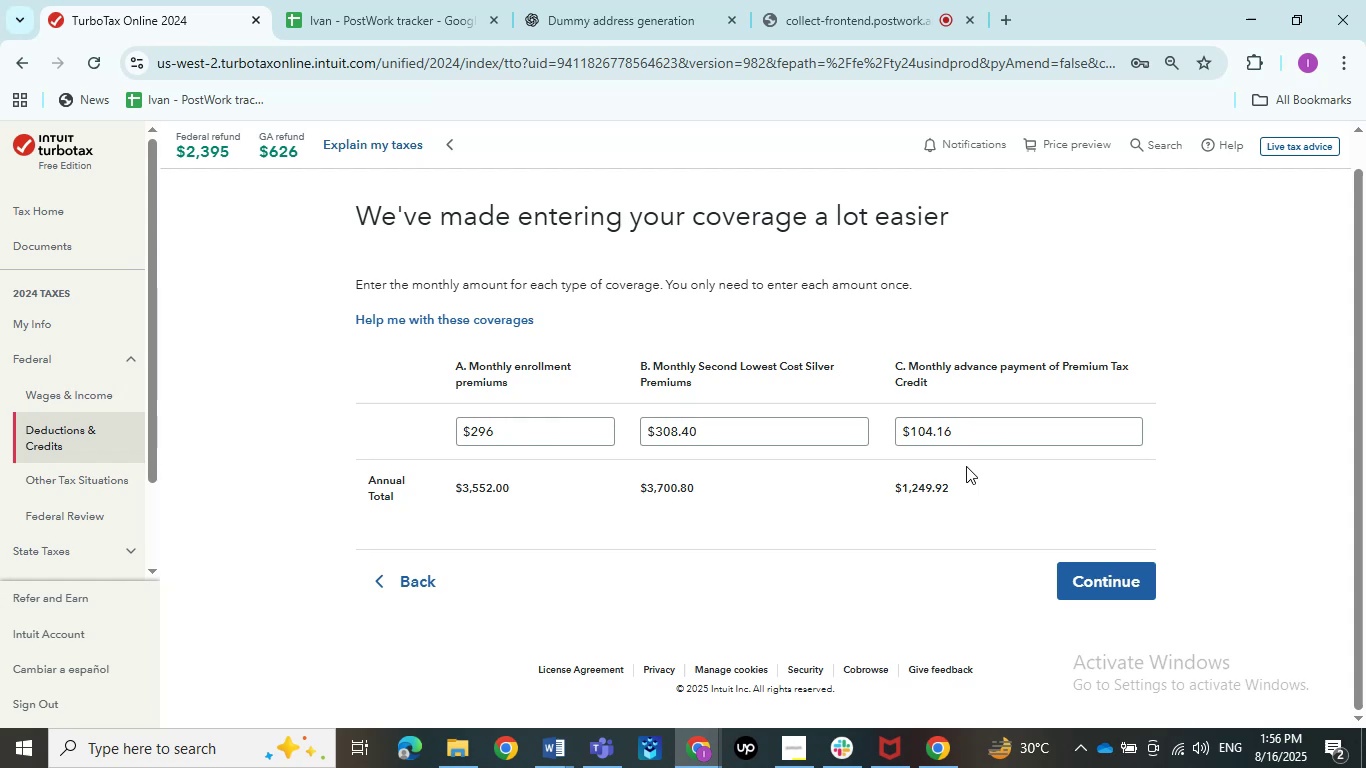 
left_click_drag(start_coordinate=[886, 497], to_coordinate=[998, 493])
 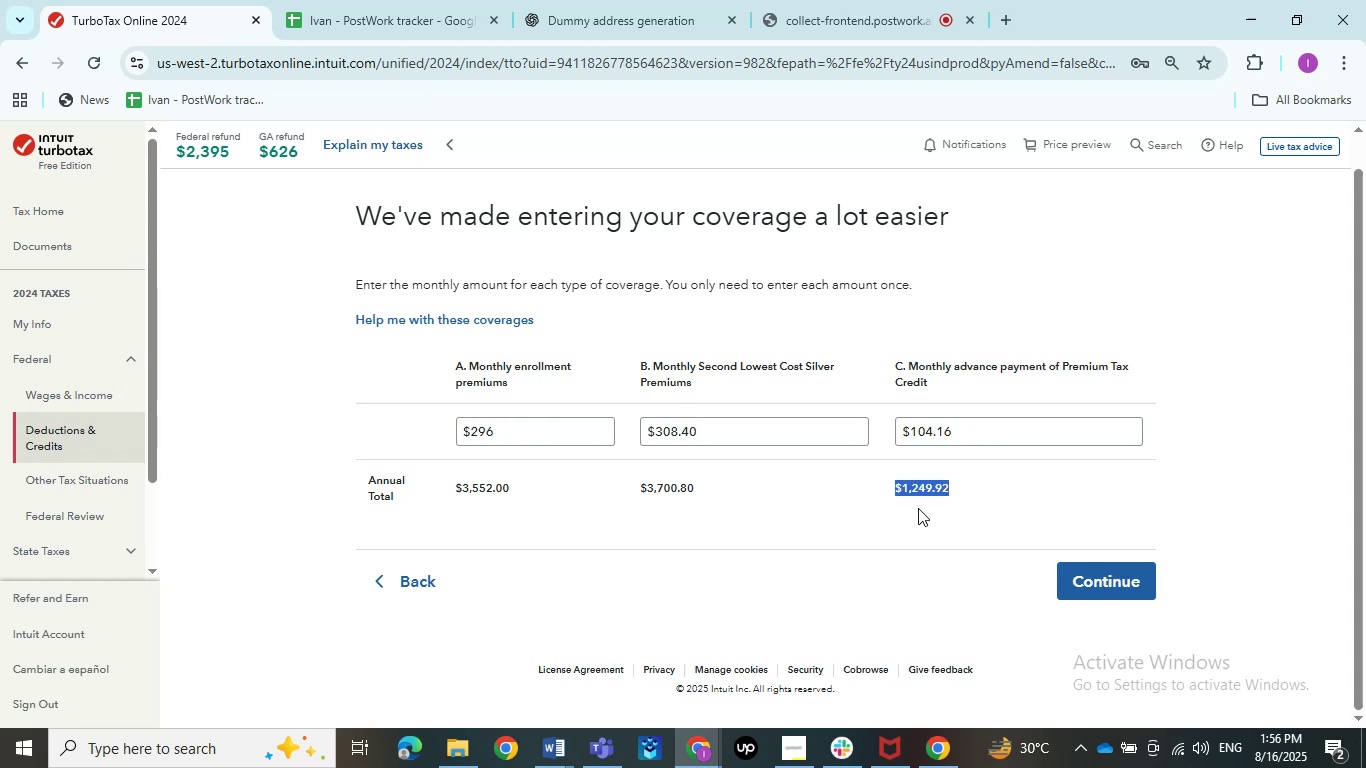 
left_click([890, 497])
 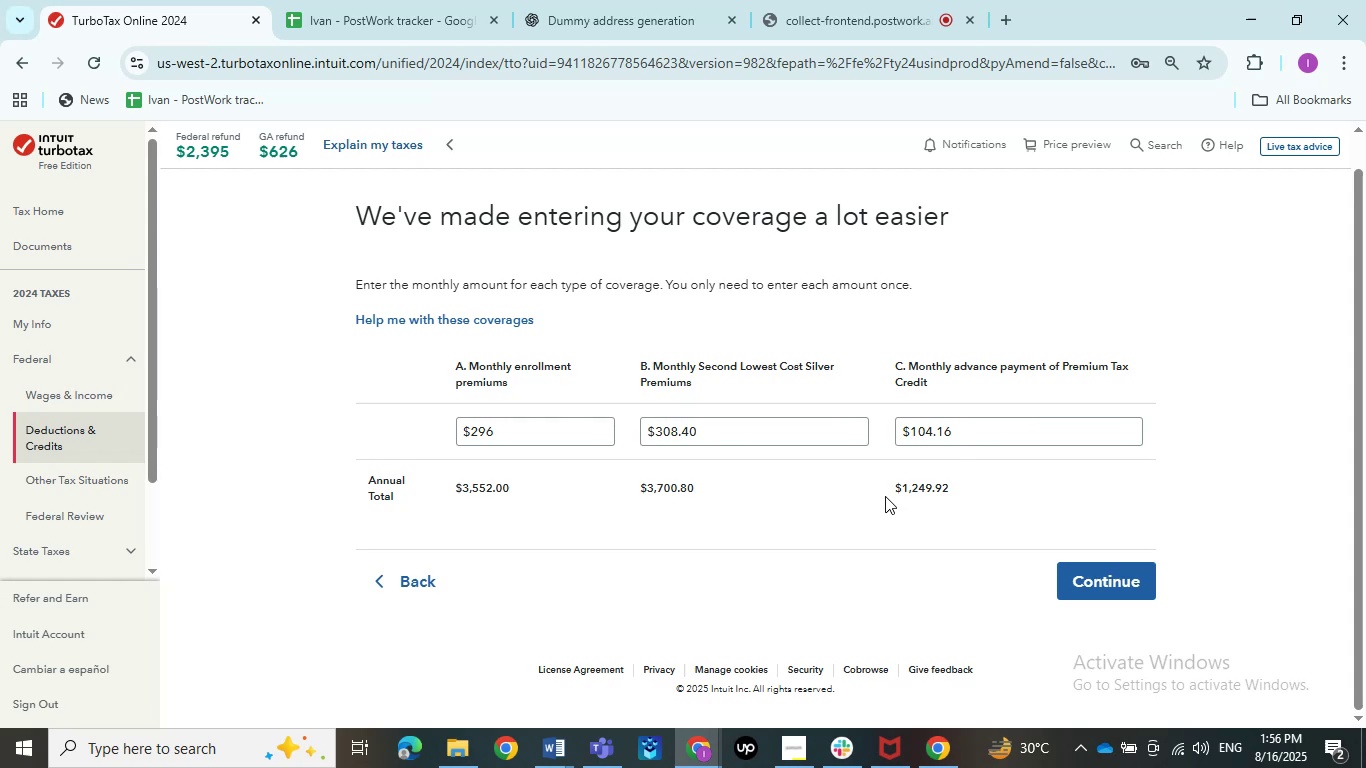 
left_click_drag(start_coordinate=[880, 493], to_coordinate=[1026, 488])
 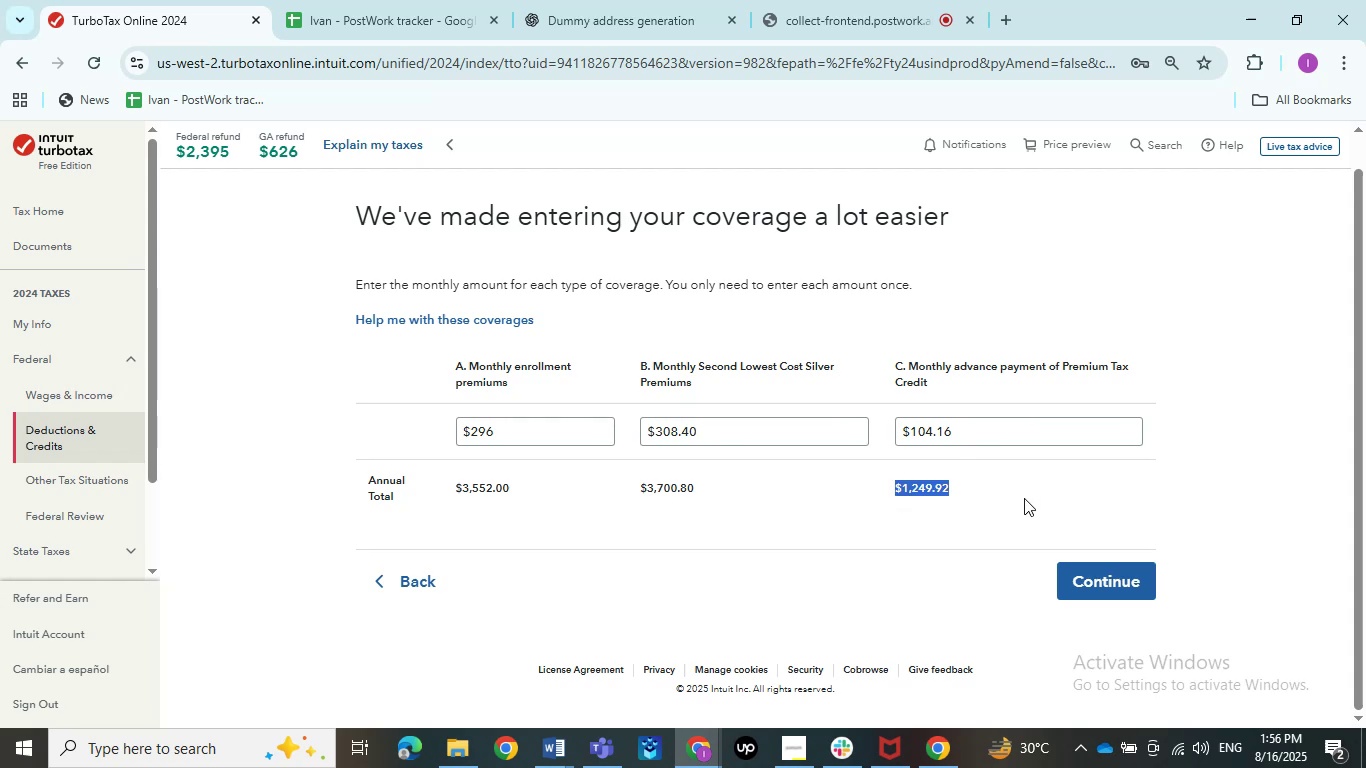 
left_click([992, 432])
 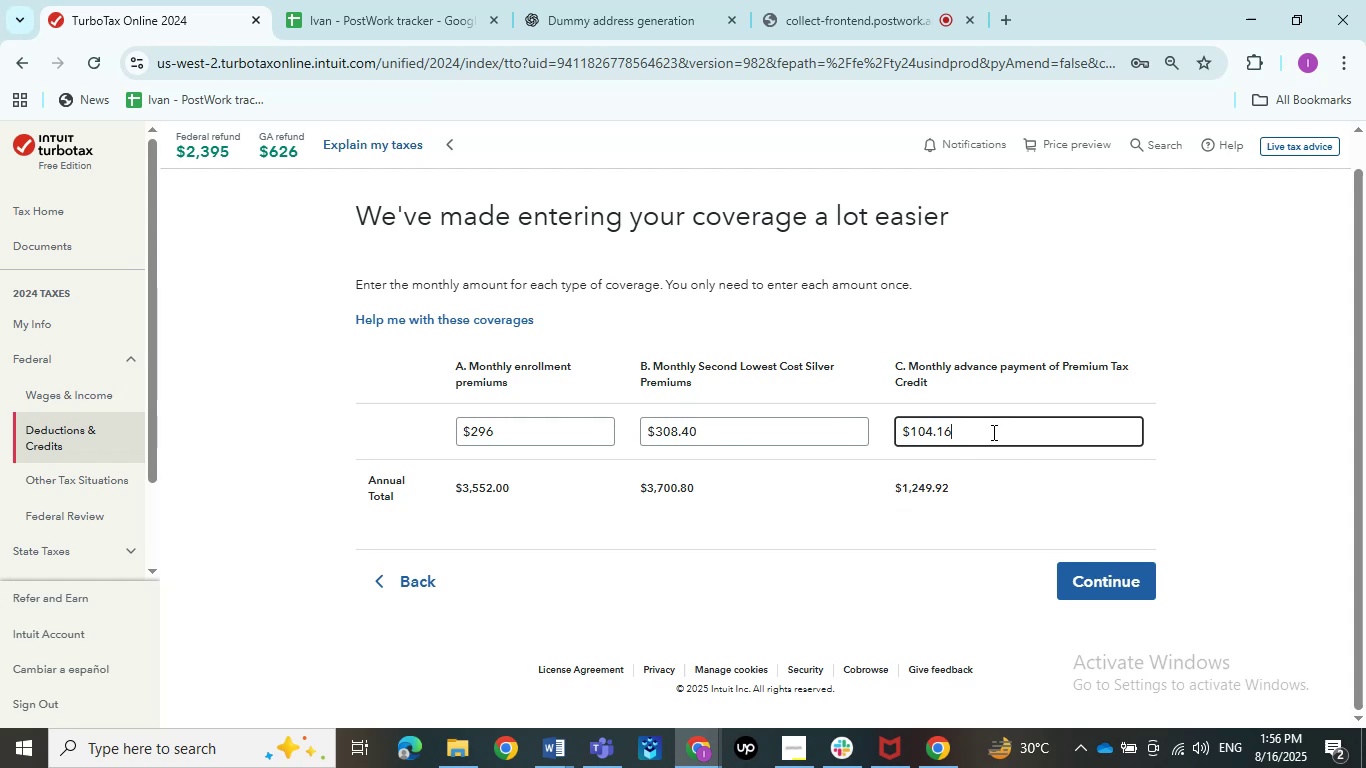 
key(Backspace)
 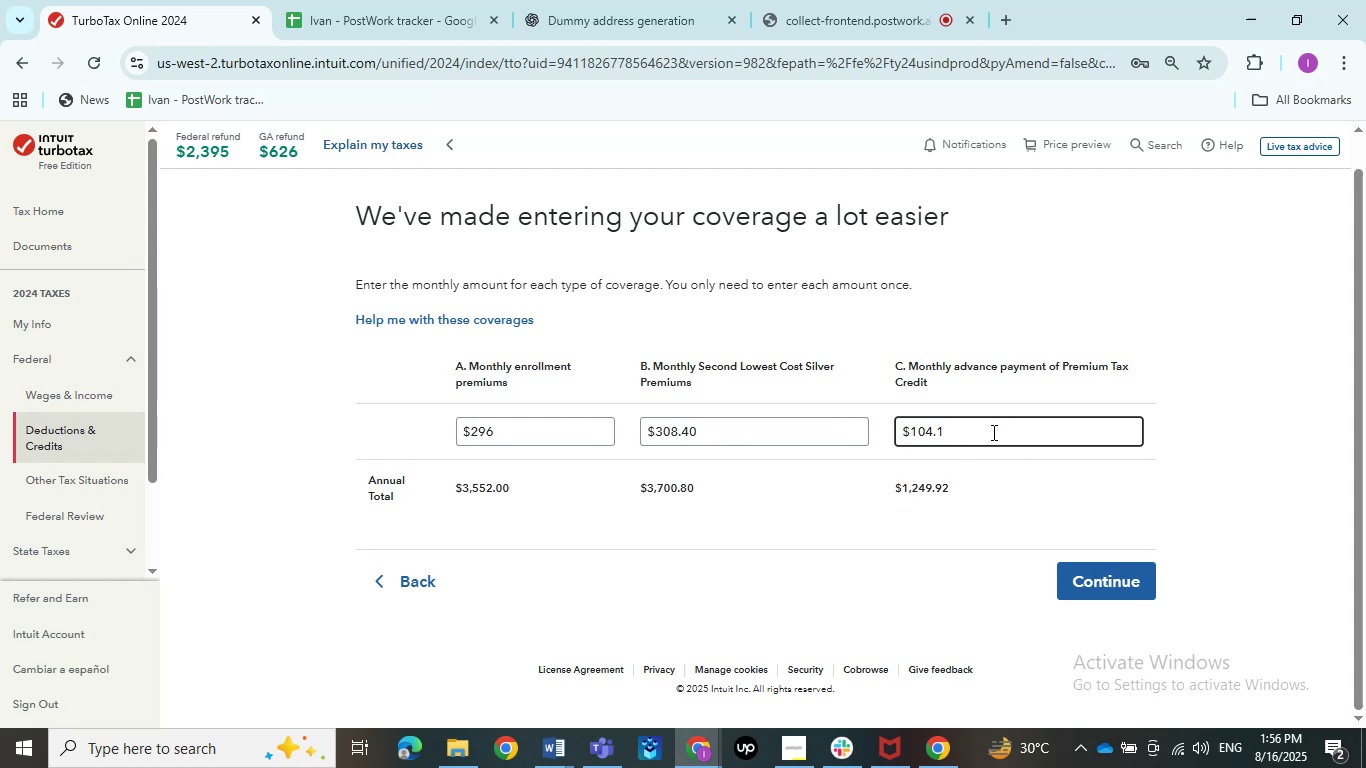 
key(Numpad7)
 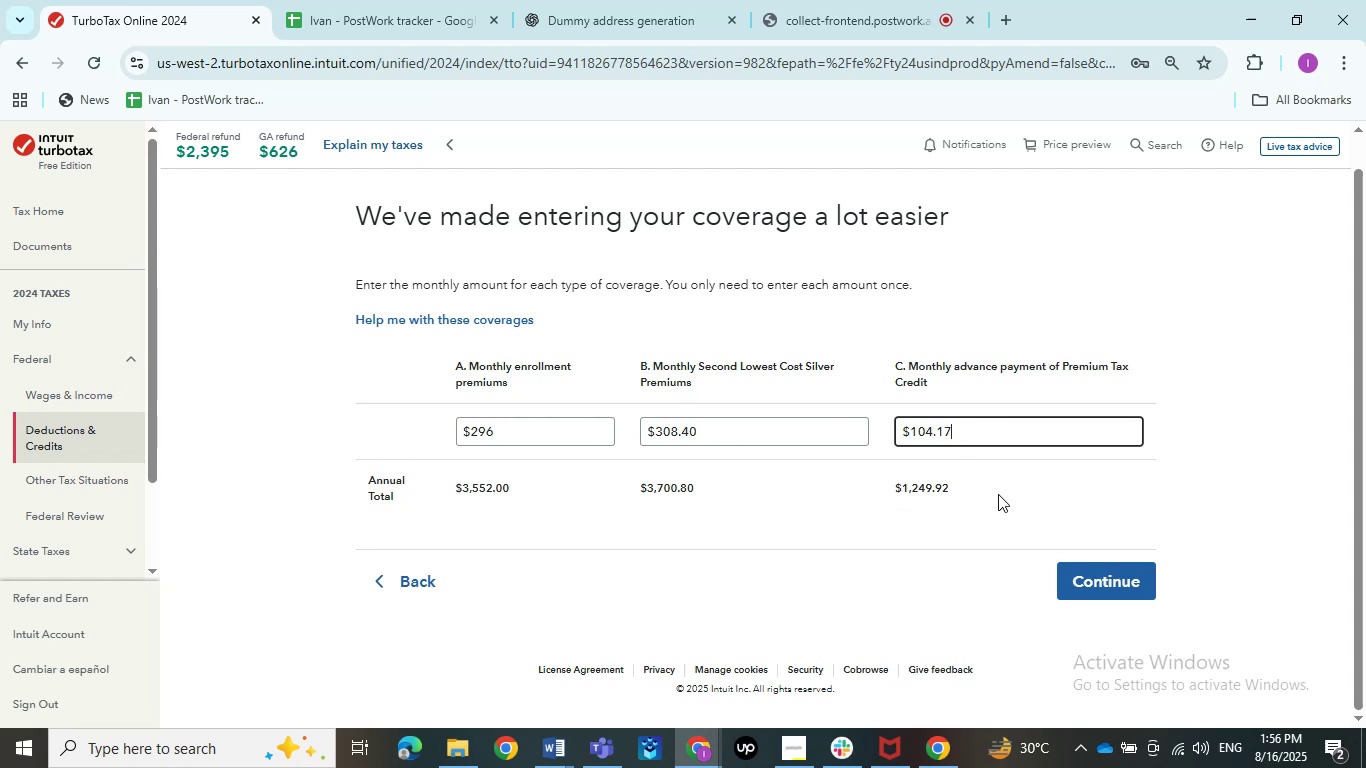 
left_click([1011, 488])
 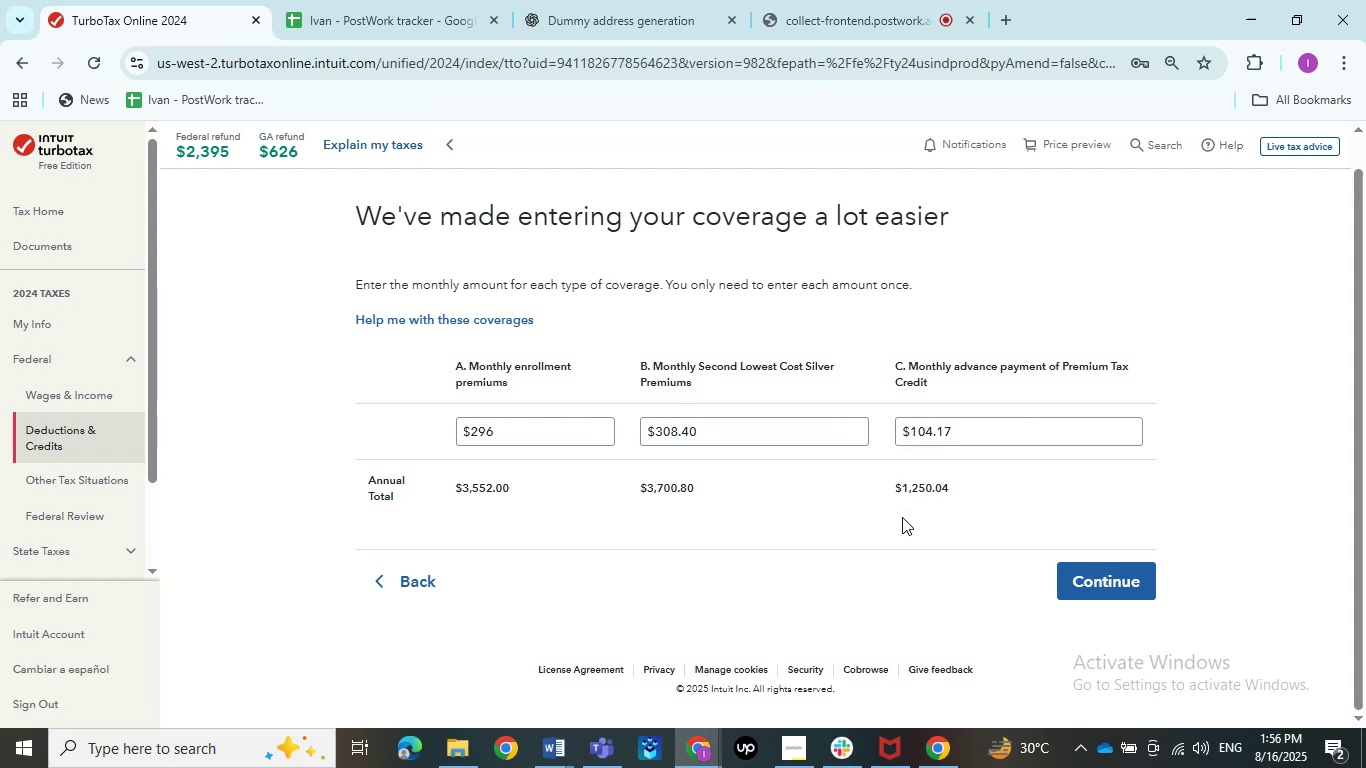 
left_click_drag(start_coordinate=[898, 500], to_coordinate=[1012, 491])
 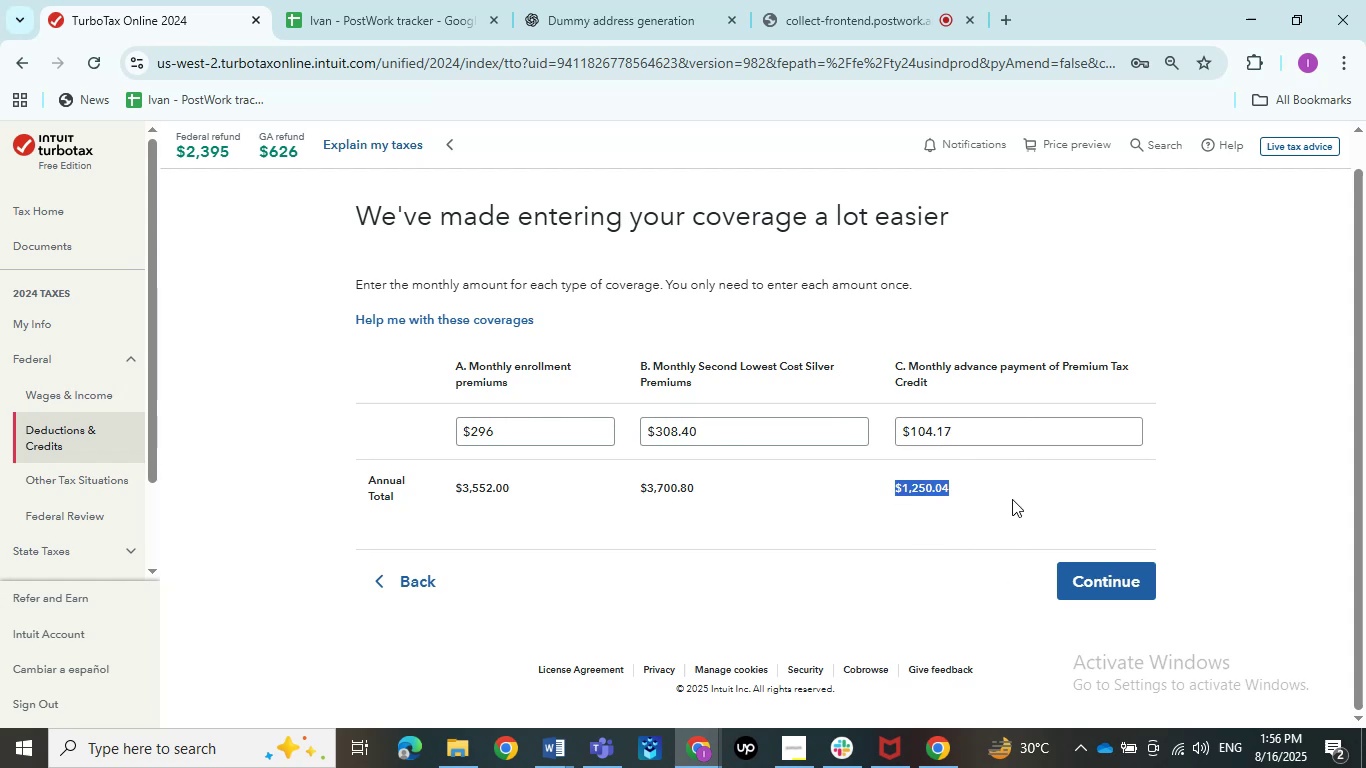 
left_click([1012, 499])
 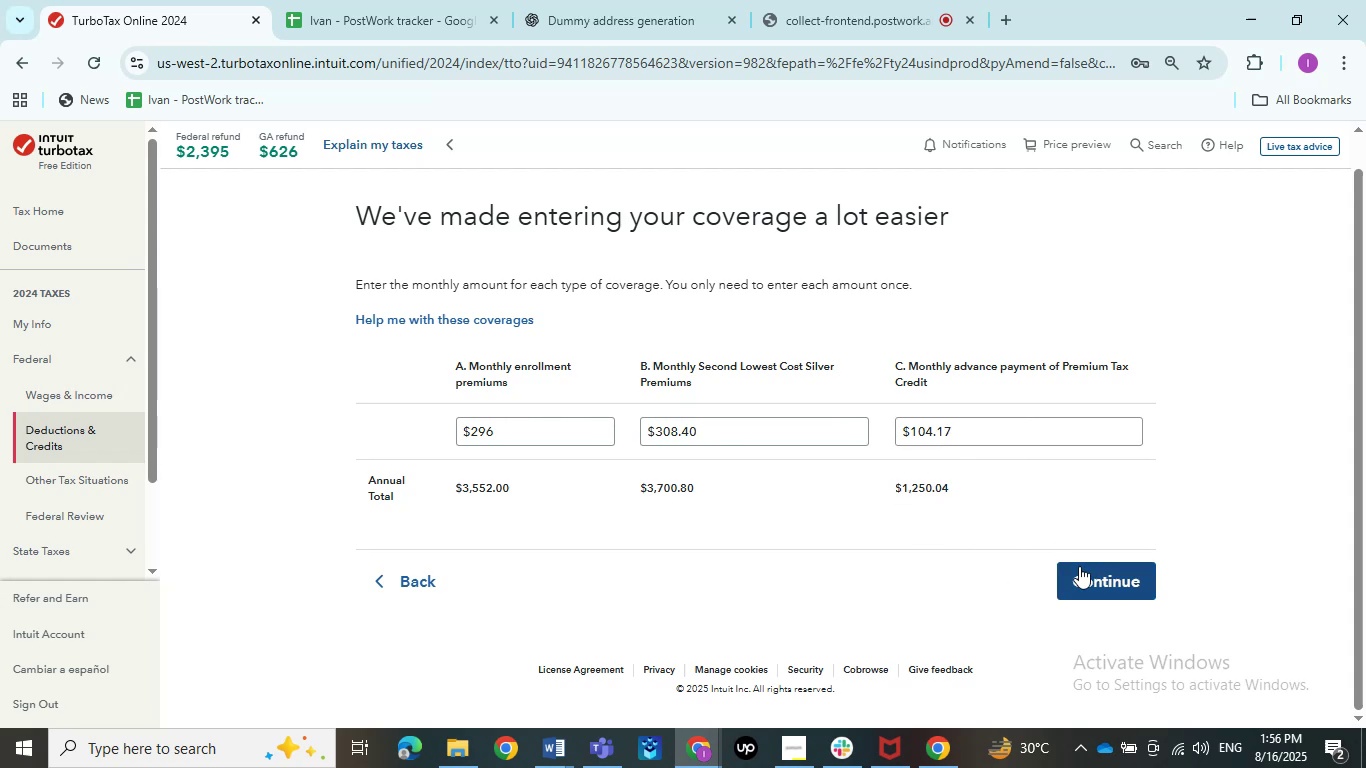 
left_click([1084, 572])
 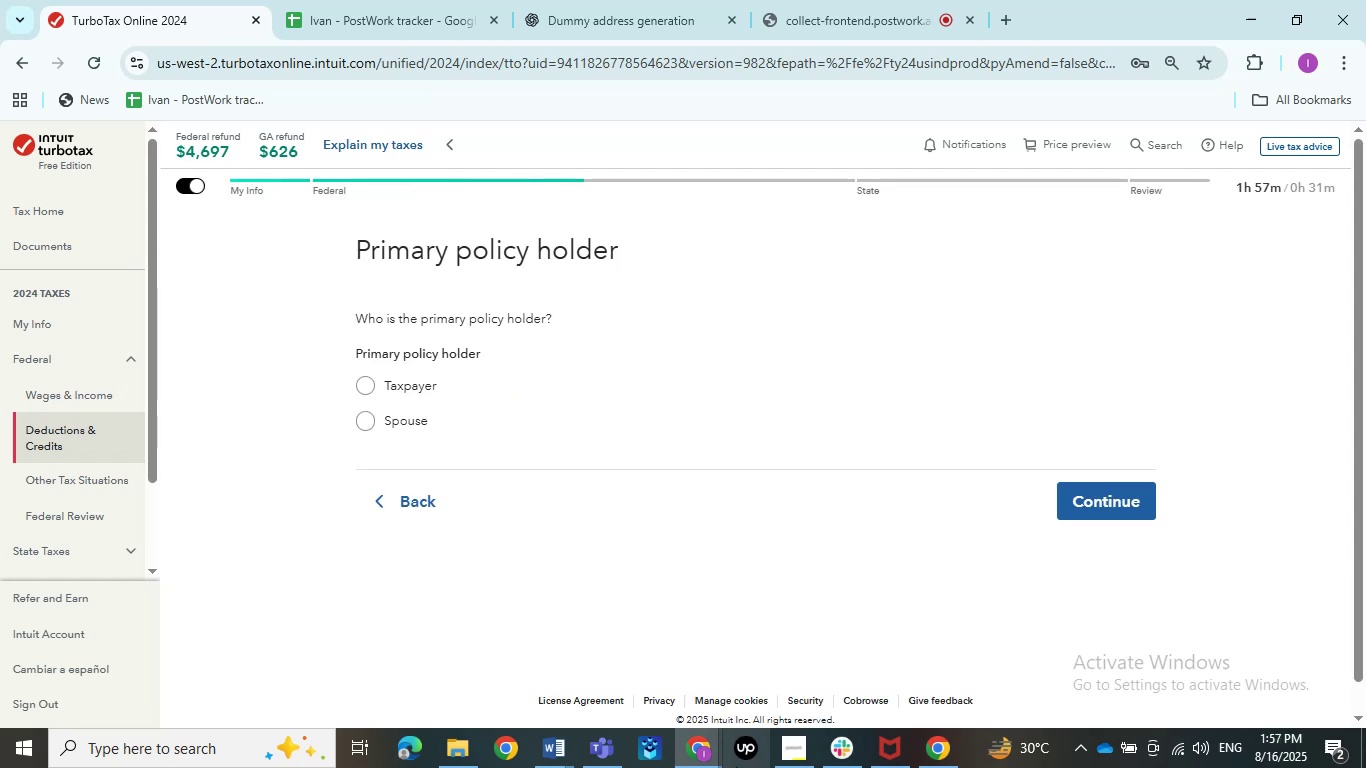 
wait(7.44)
 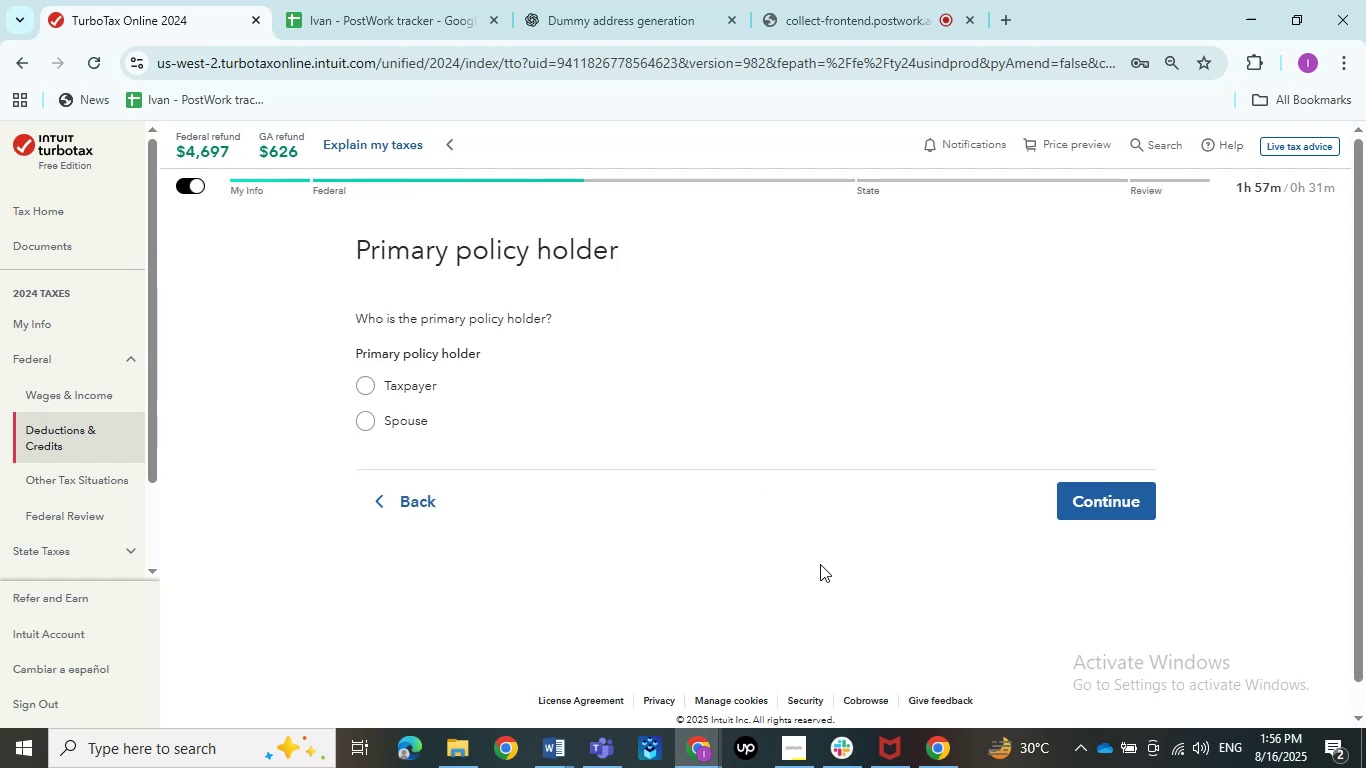 
left_click([628, 697])
 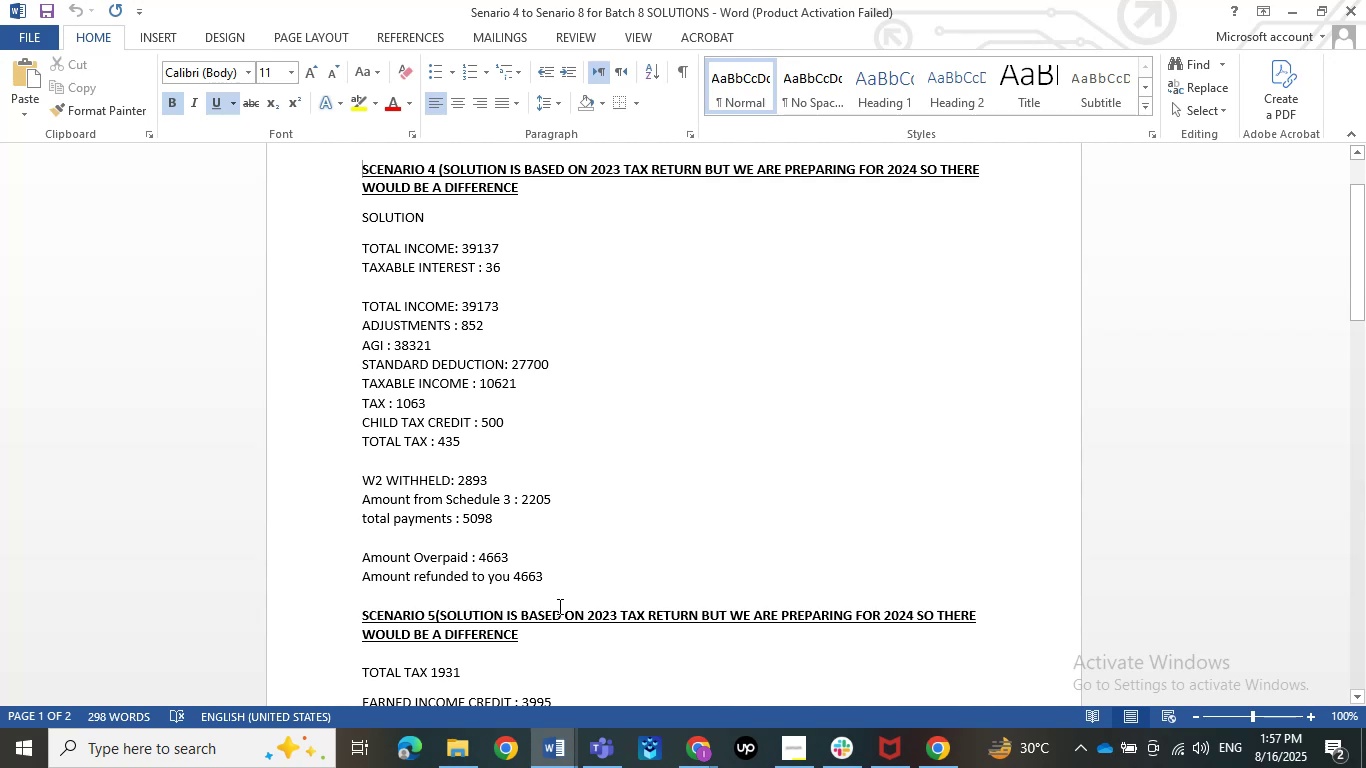 
wait(5.75)
 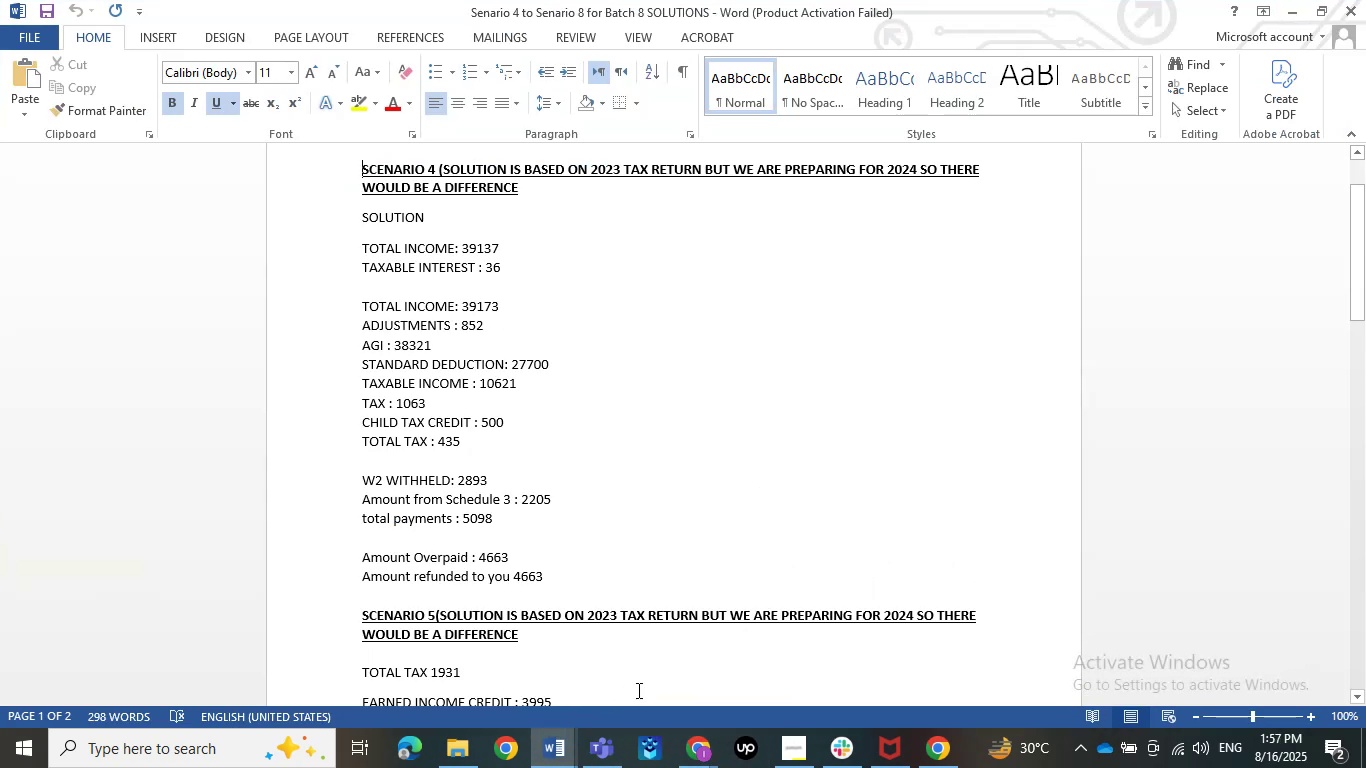 
left_click_drag(start_coordinate=[477, 567], to_coordinate=[510, 564])
 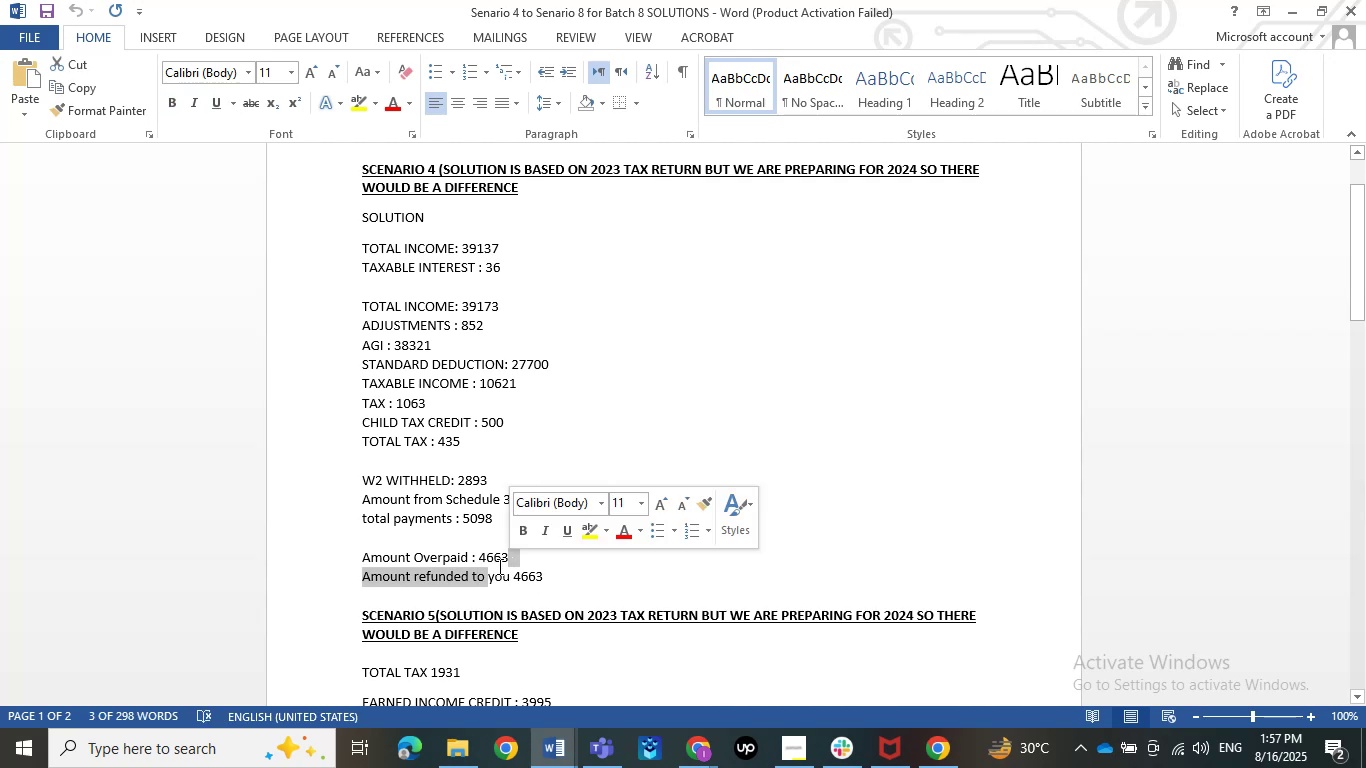 
left_click([500, 574])
 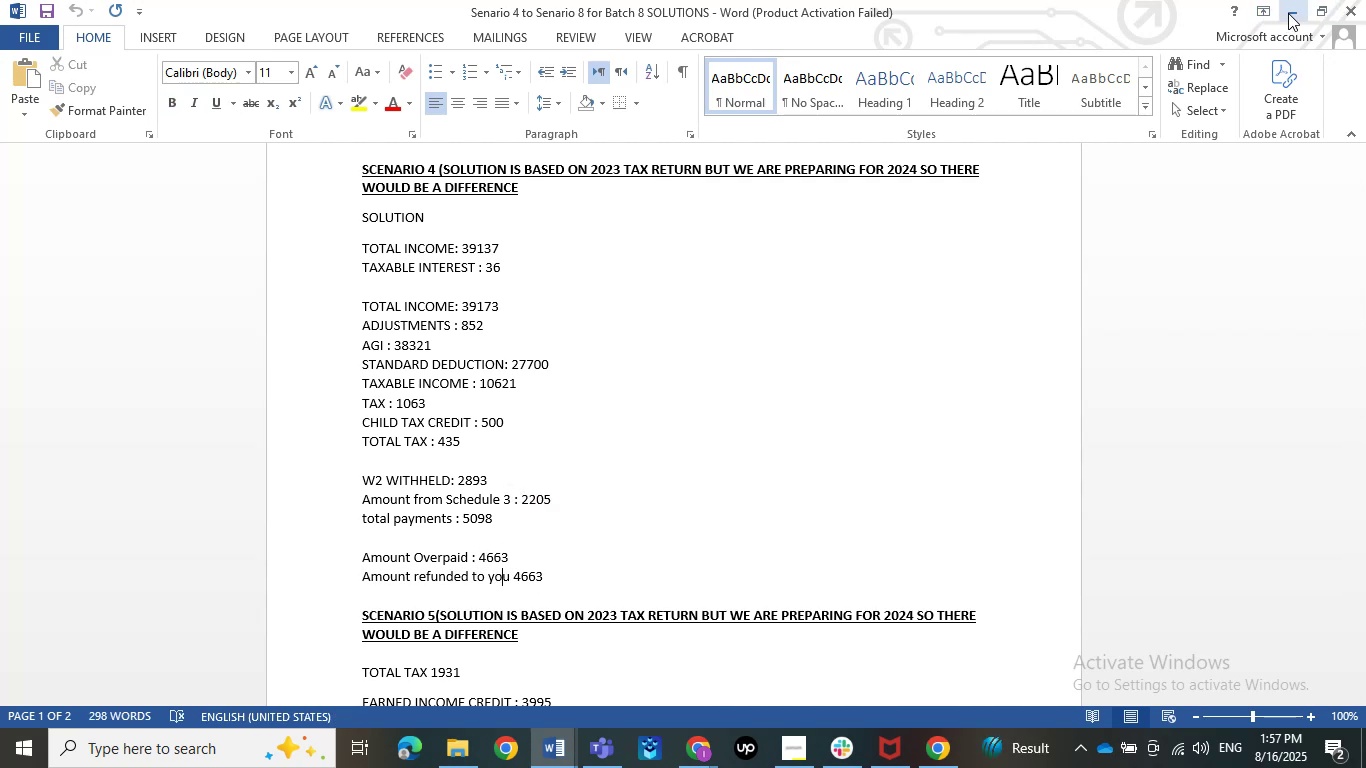 
left_click([1288, 13])
 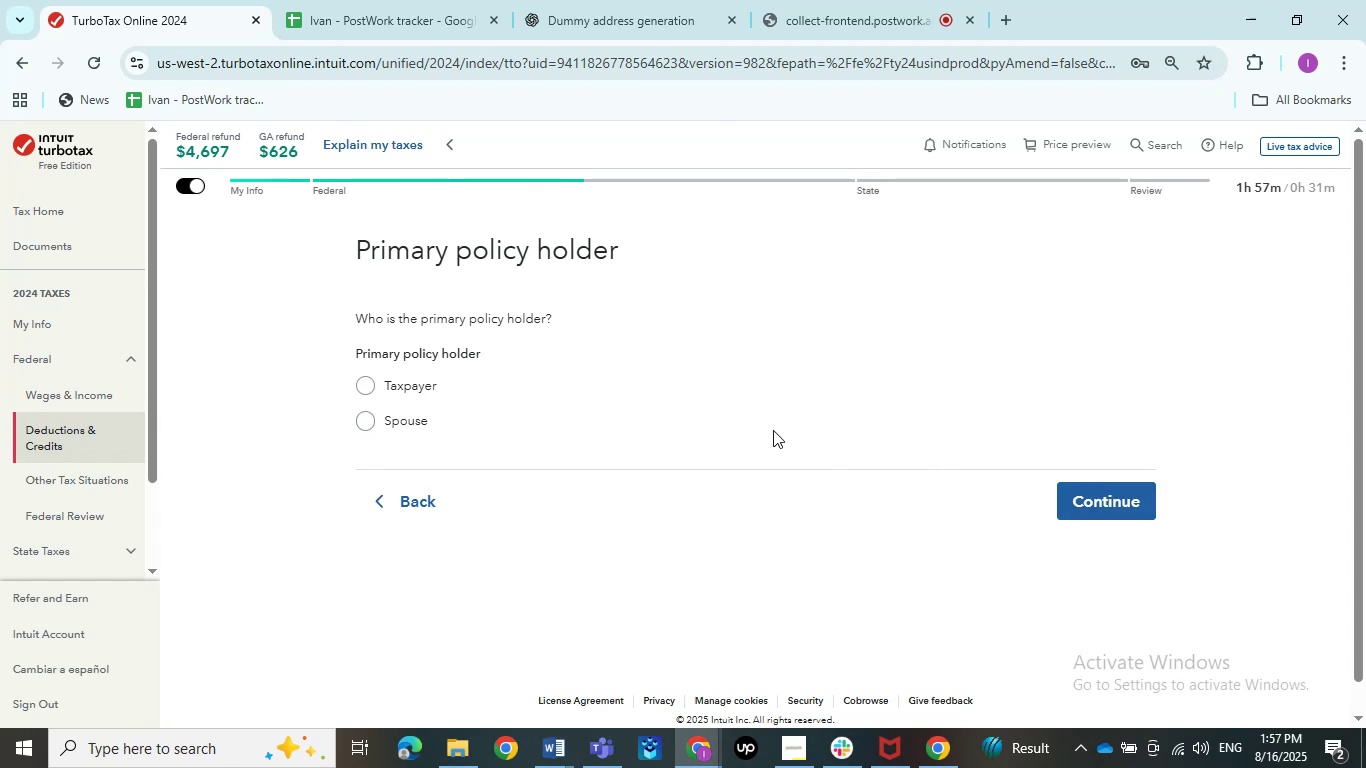 
wait(12.07)
 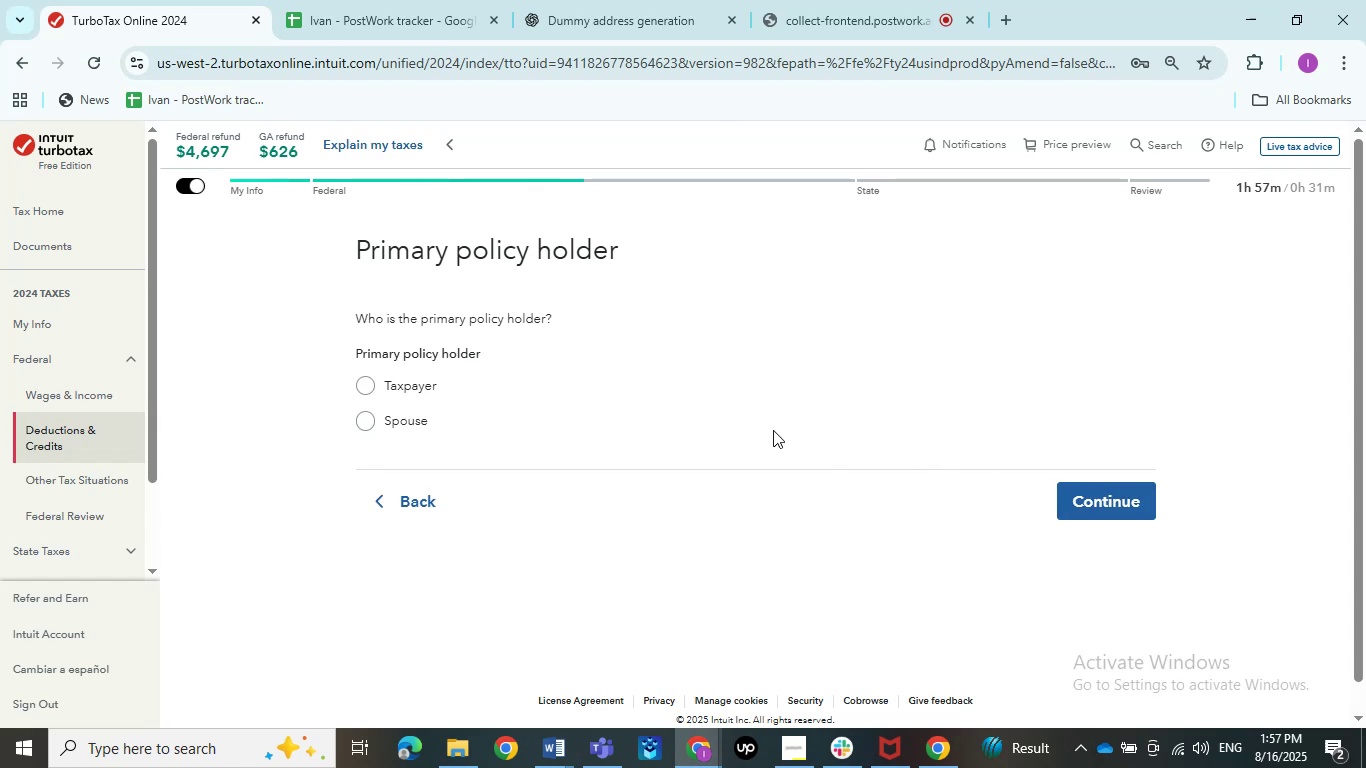 
double_click([493, 680])
 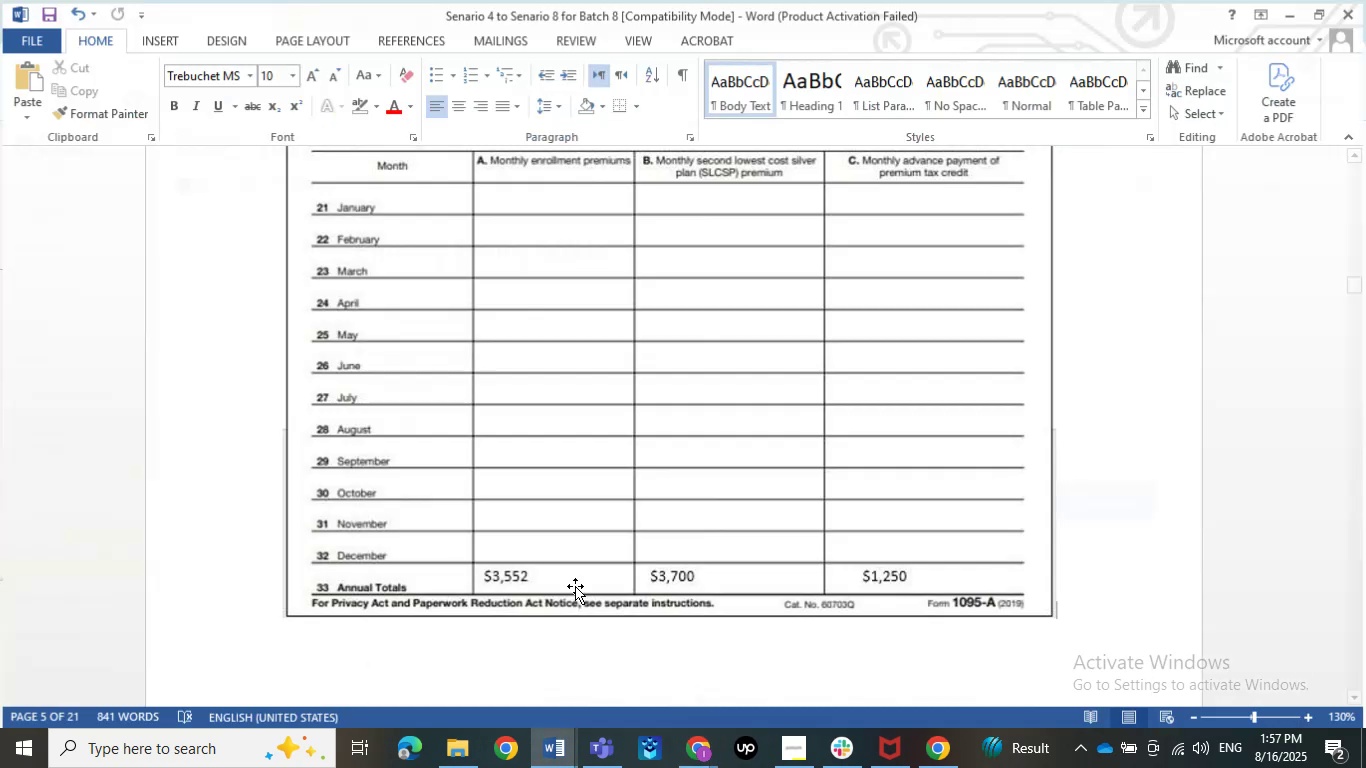 
scroll: coordinate [596, 532], scroll_direction: up, amount: 100.0
 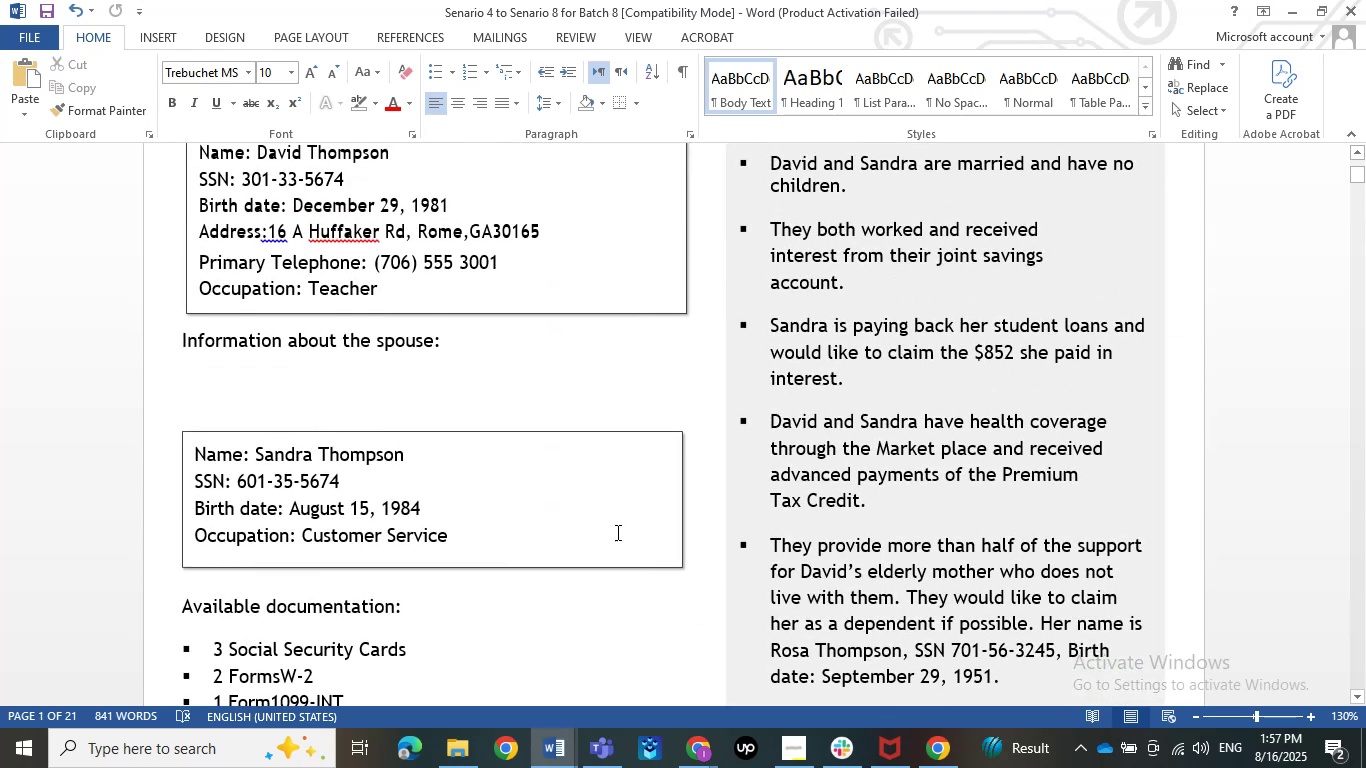 
left_click_drag(start_coordinate=[855, 390], to_coordinate=[737, 329])
 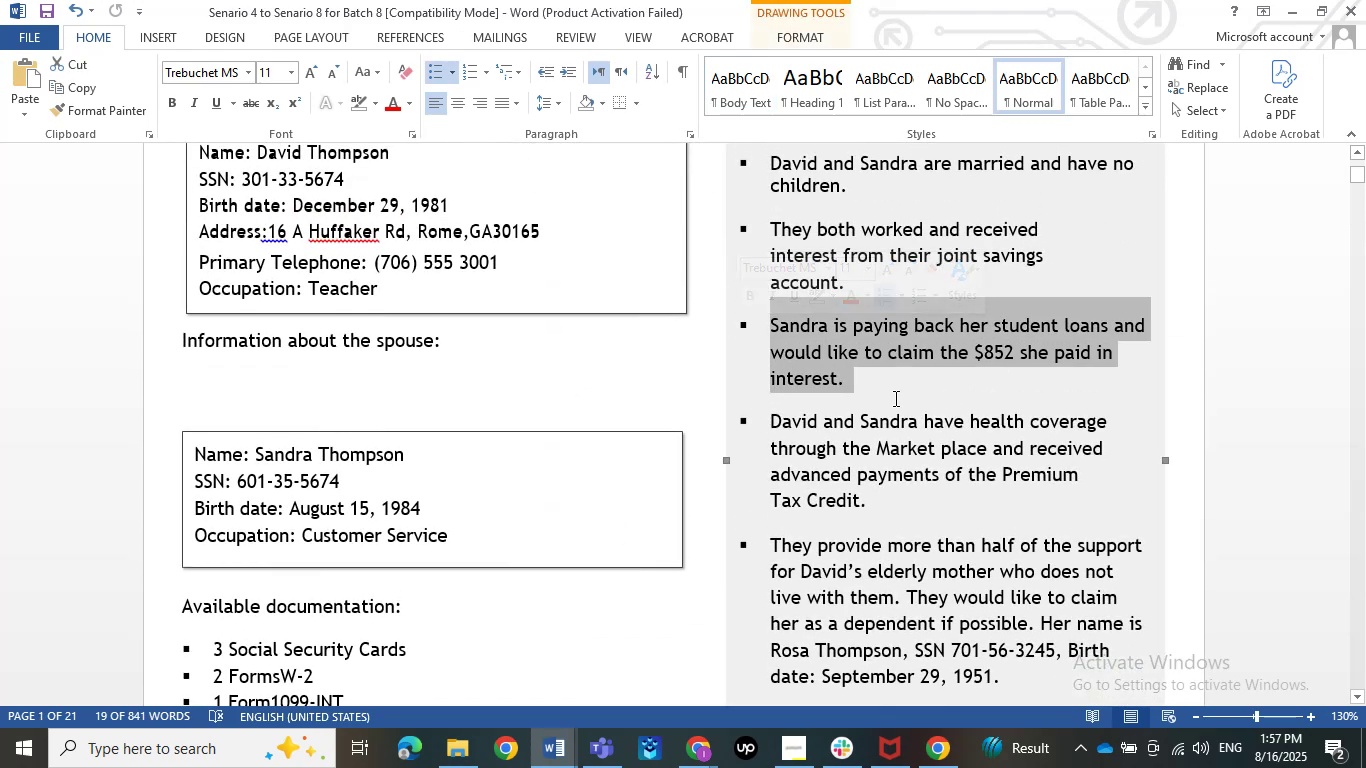 
left_click([899, 385])
 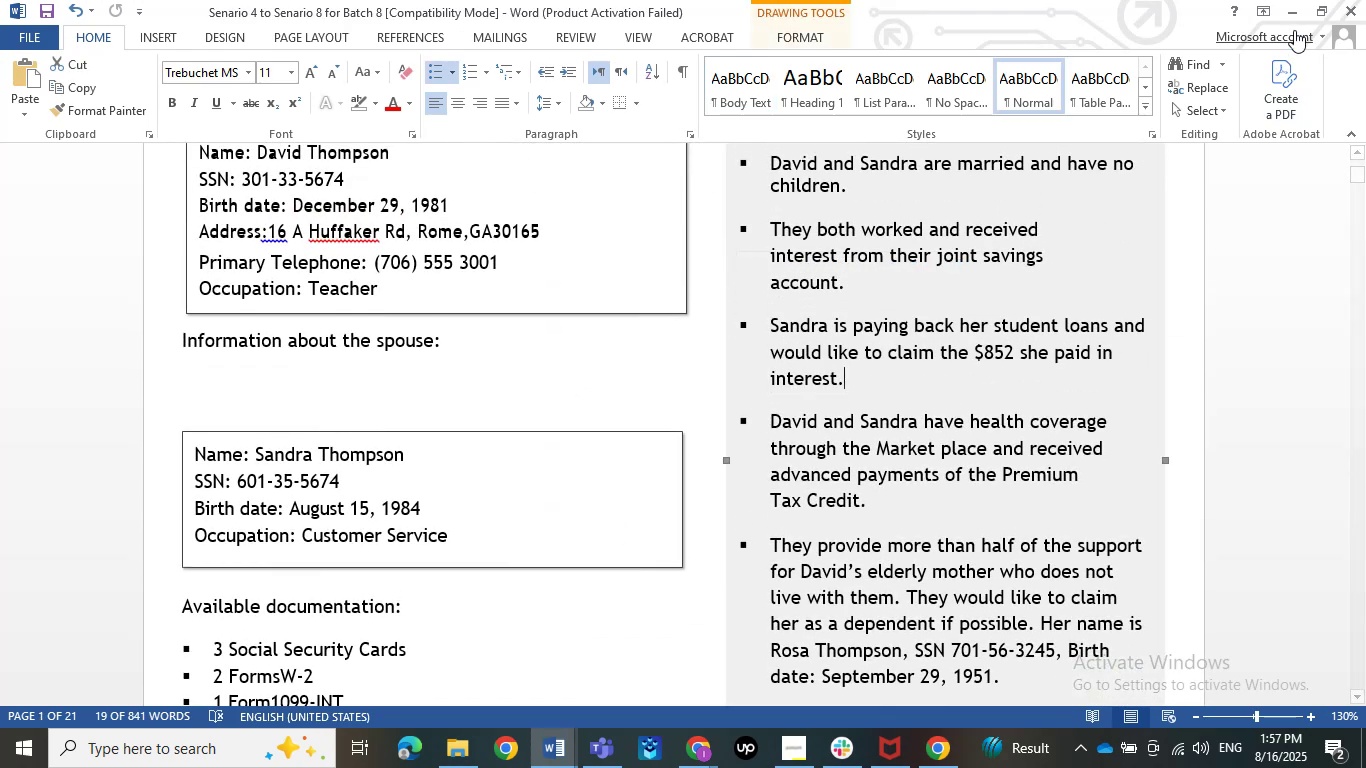 
left_click([1294, 13])
 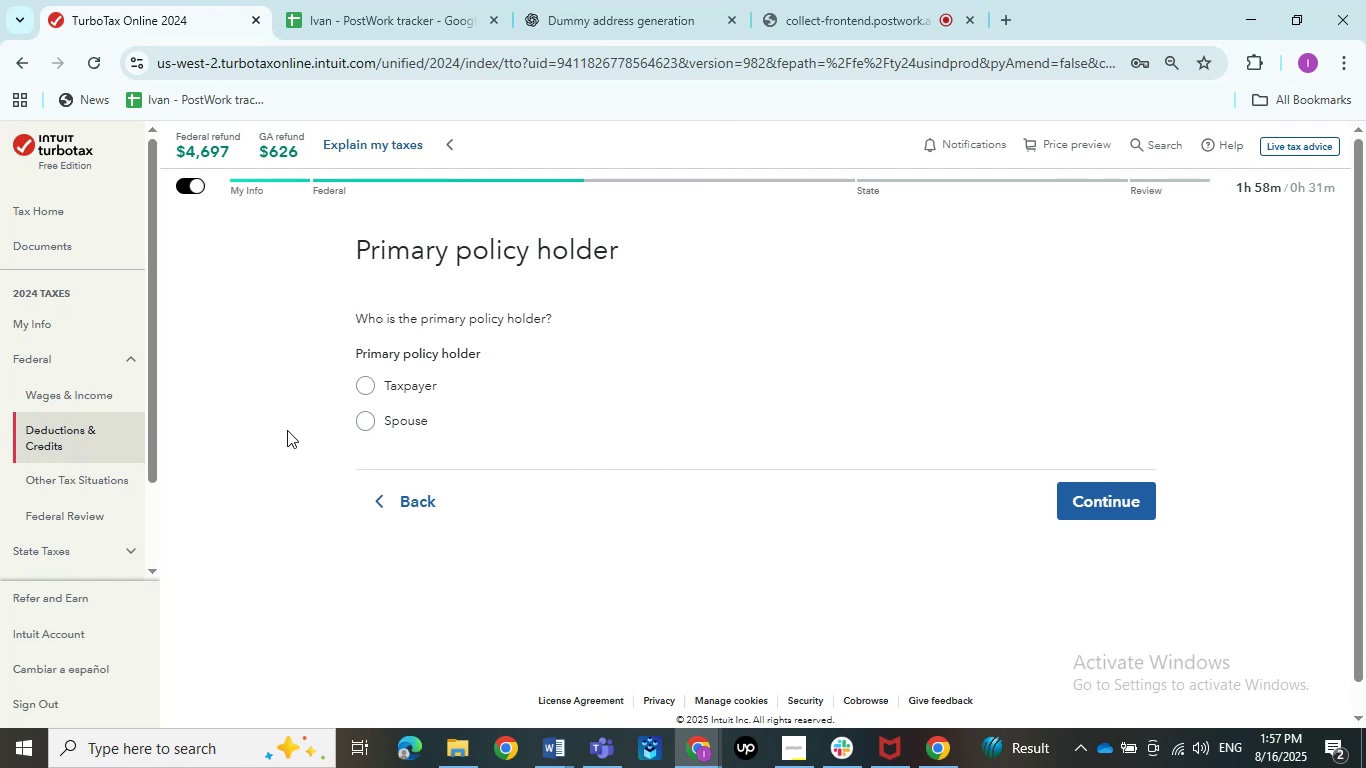 
wait(18.71)
 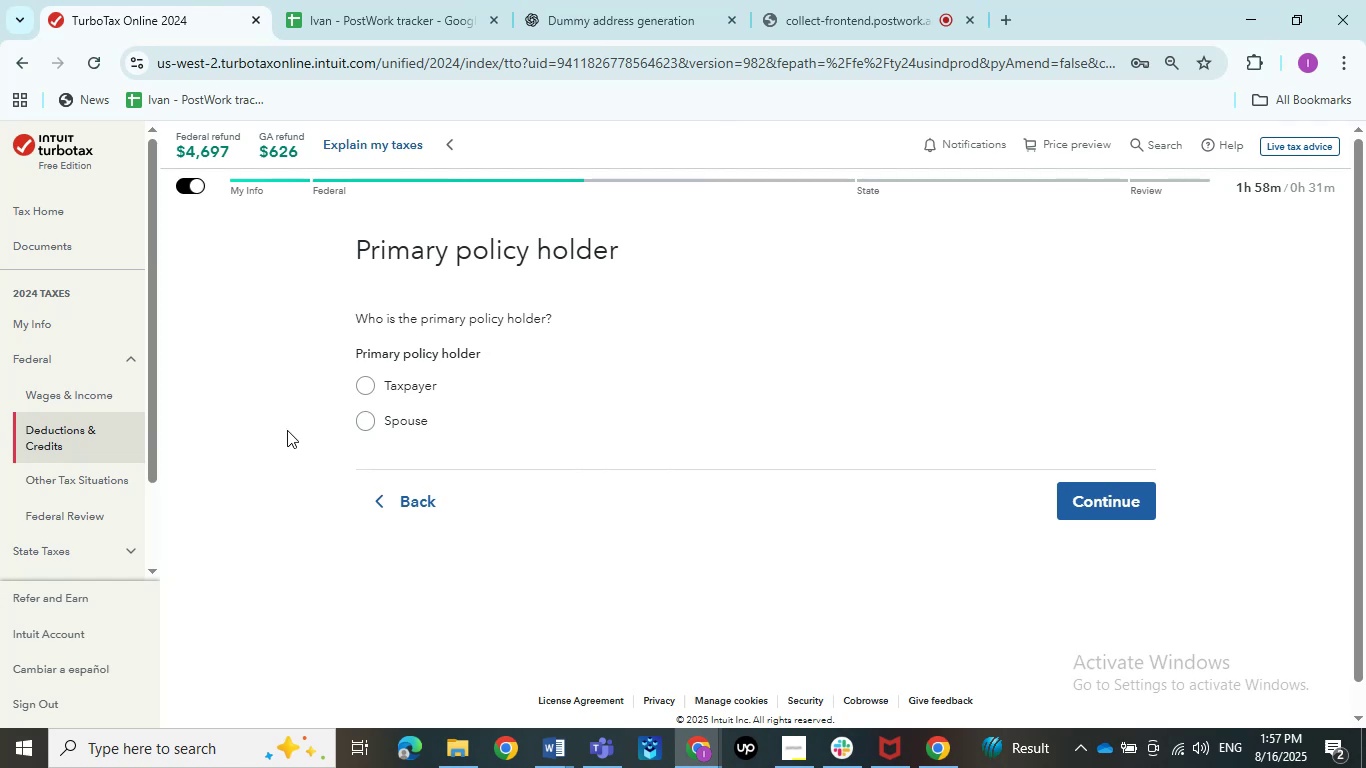 
double_click([477, 670])
 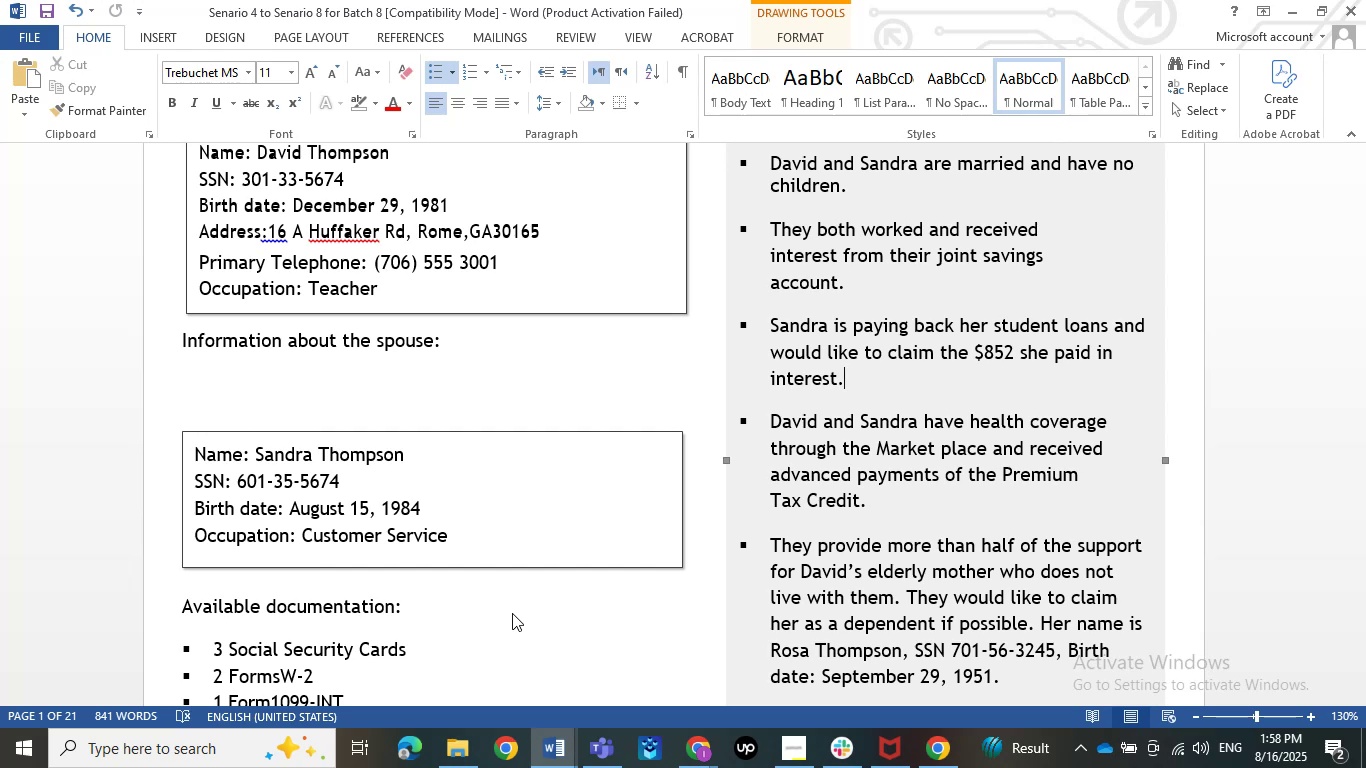 
wait(20.32)
 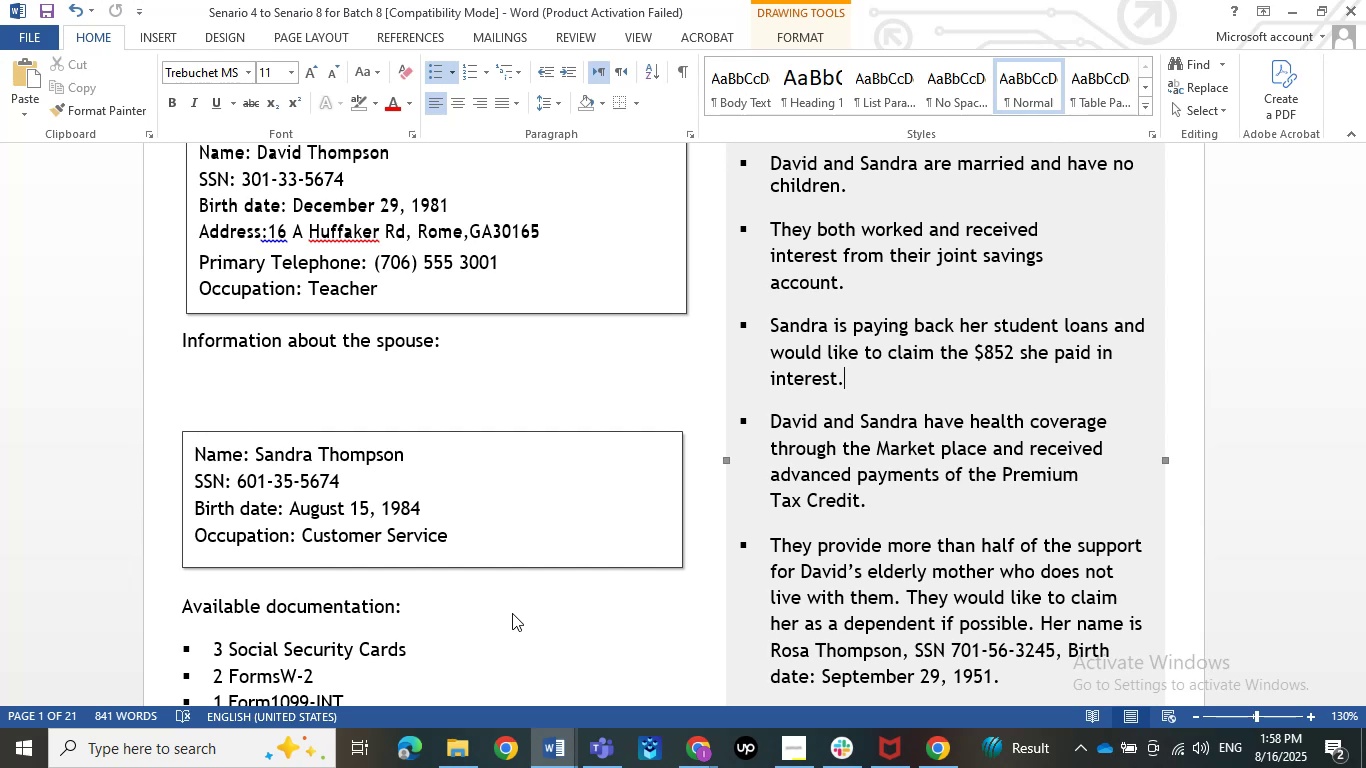 
hold_key(key=ControlLeft, duration=1.37)
scroll: coordinate [488, 319], scroll_direction: down, amount: 3.0
 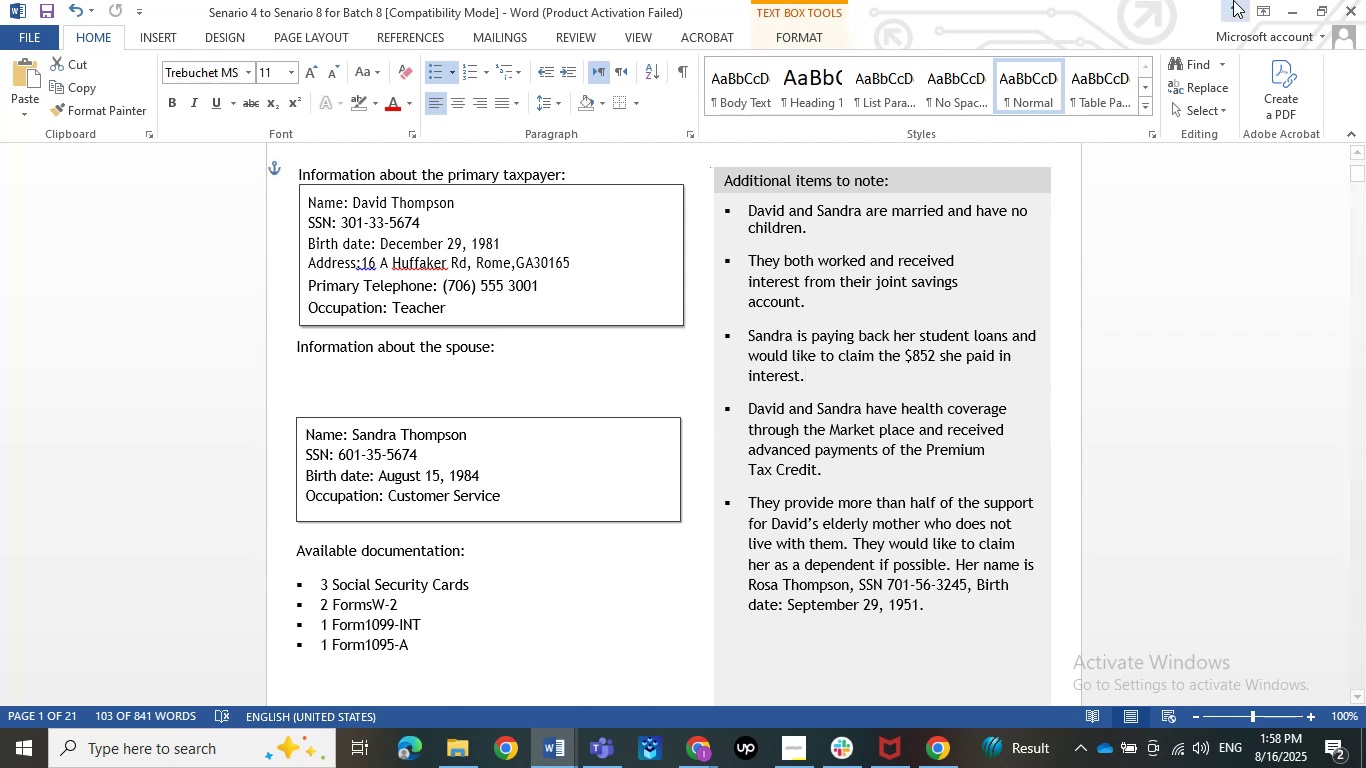 
wait(18.14)
 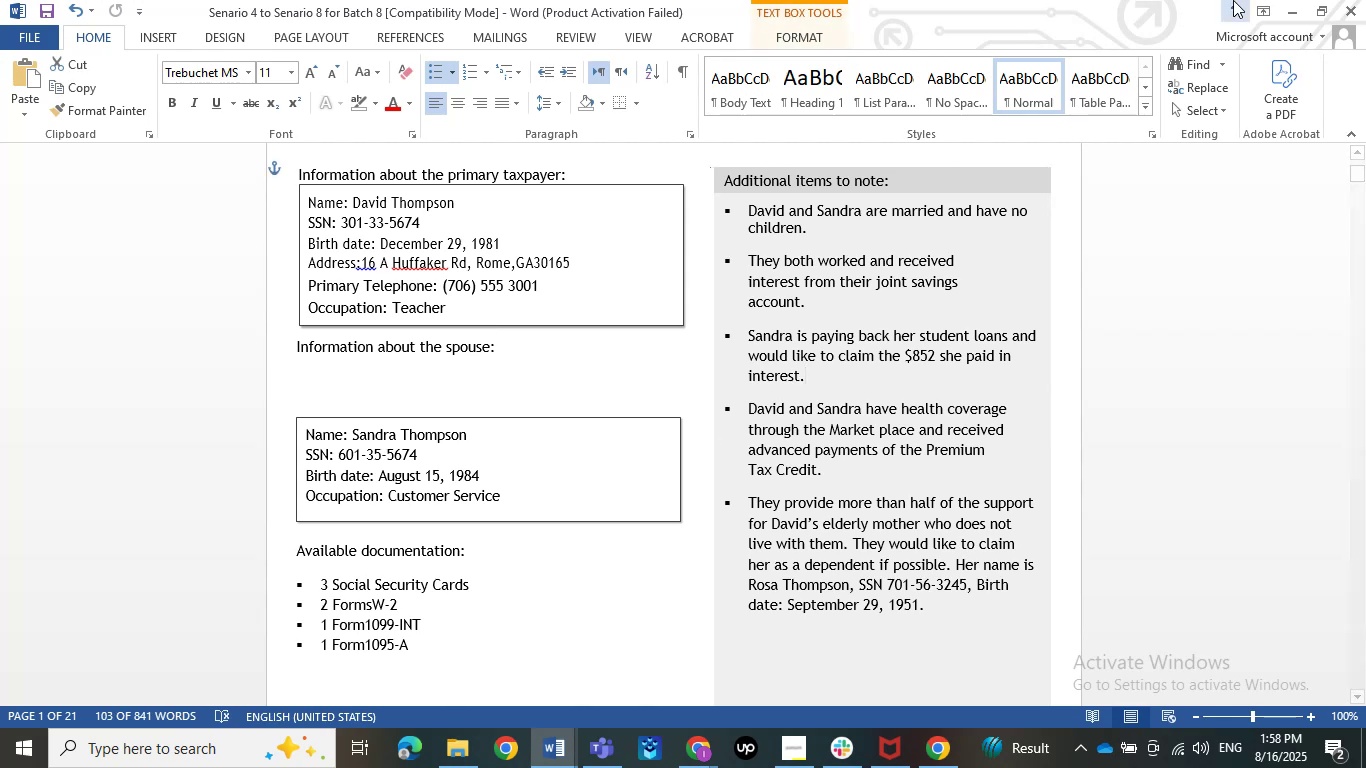 
left_click([1290, 0])
 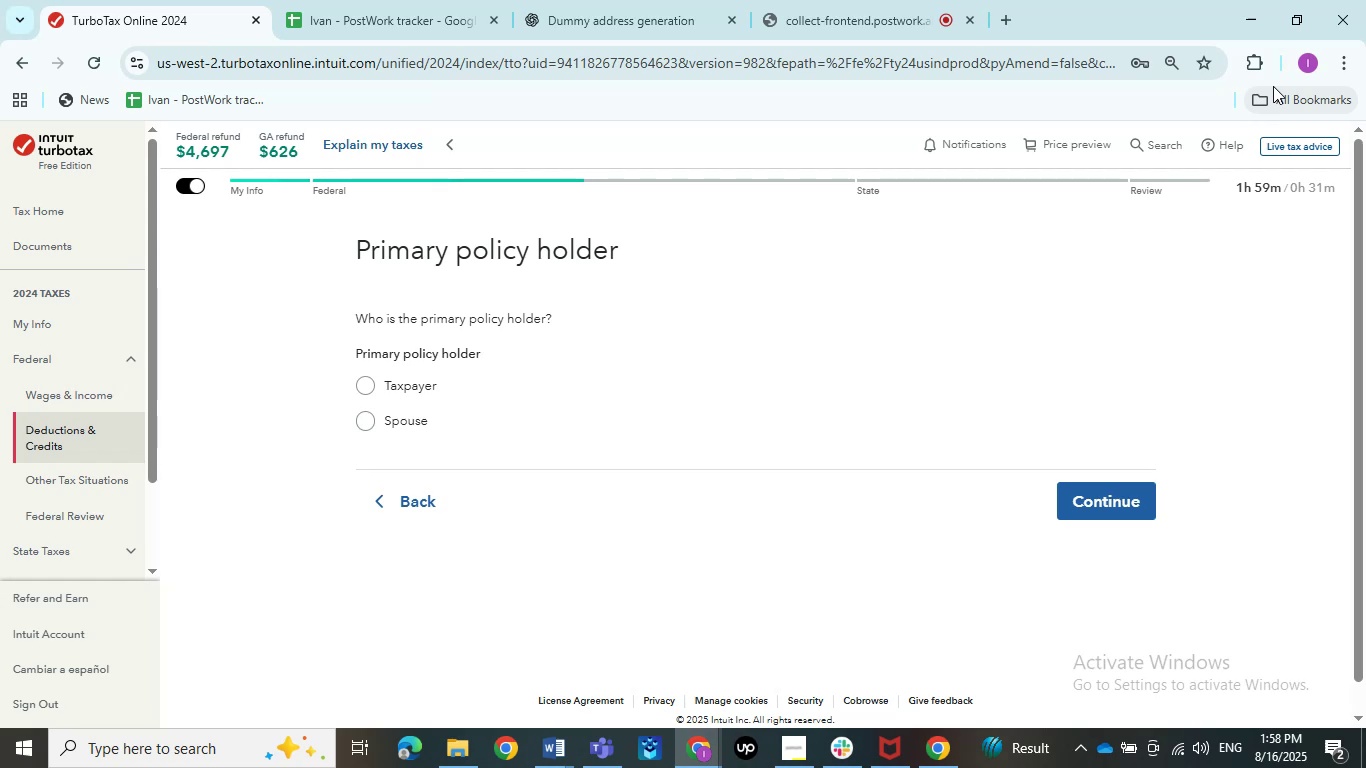 
wait(18.37)
 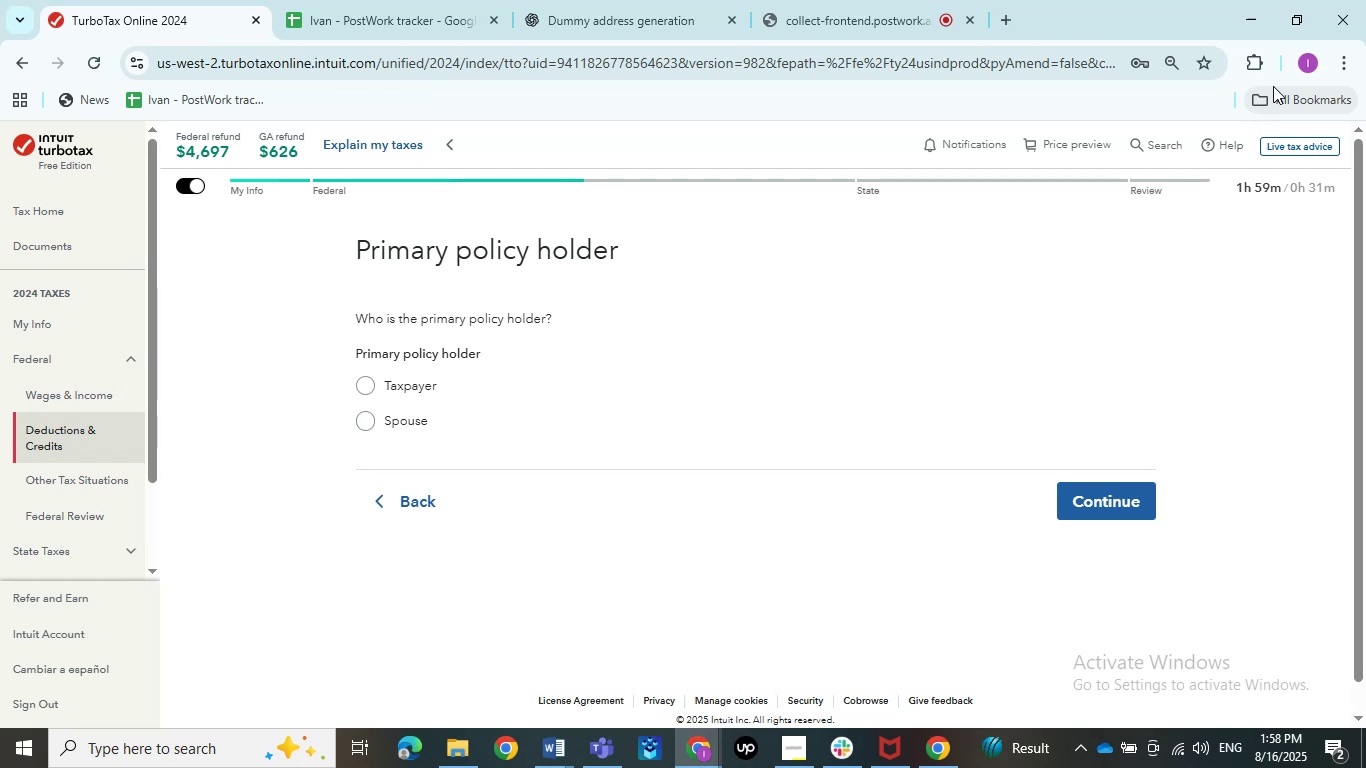 
left_click([548, 748])
 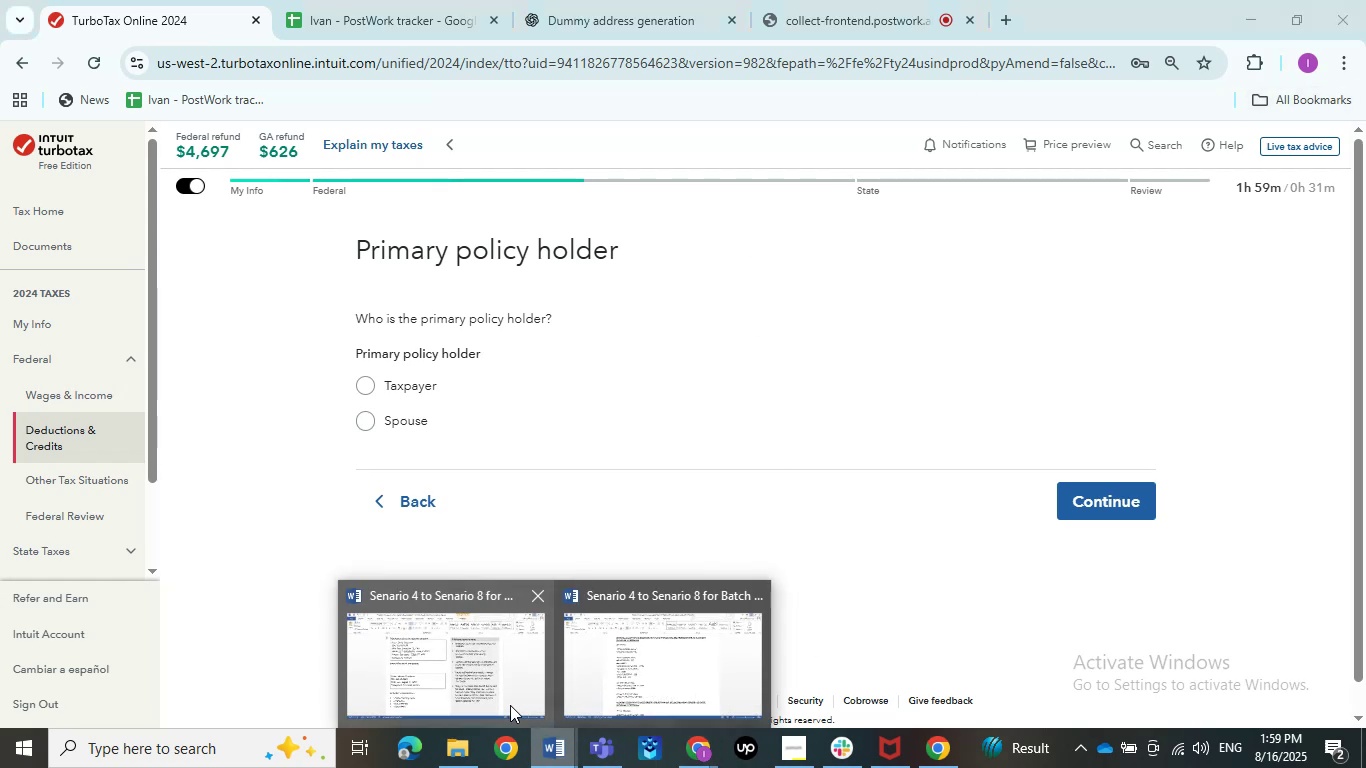 
left_click([510, 705])
 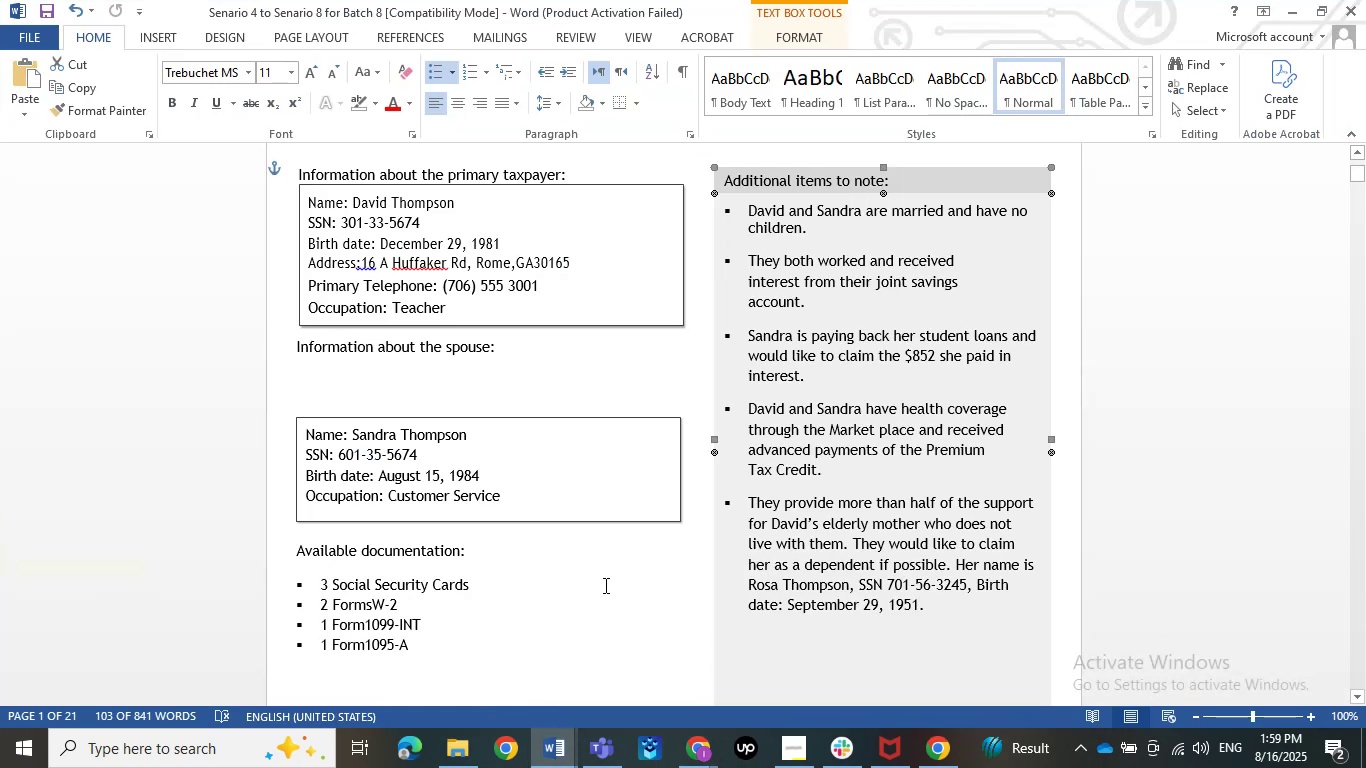 
hold_key(key=ControlLeft, duration=0.71)
scroll: coordinate [604, 585], scroll_direction: down, amount: 1.0
 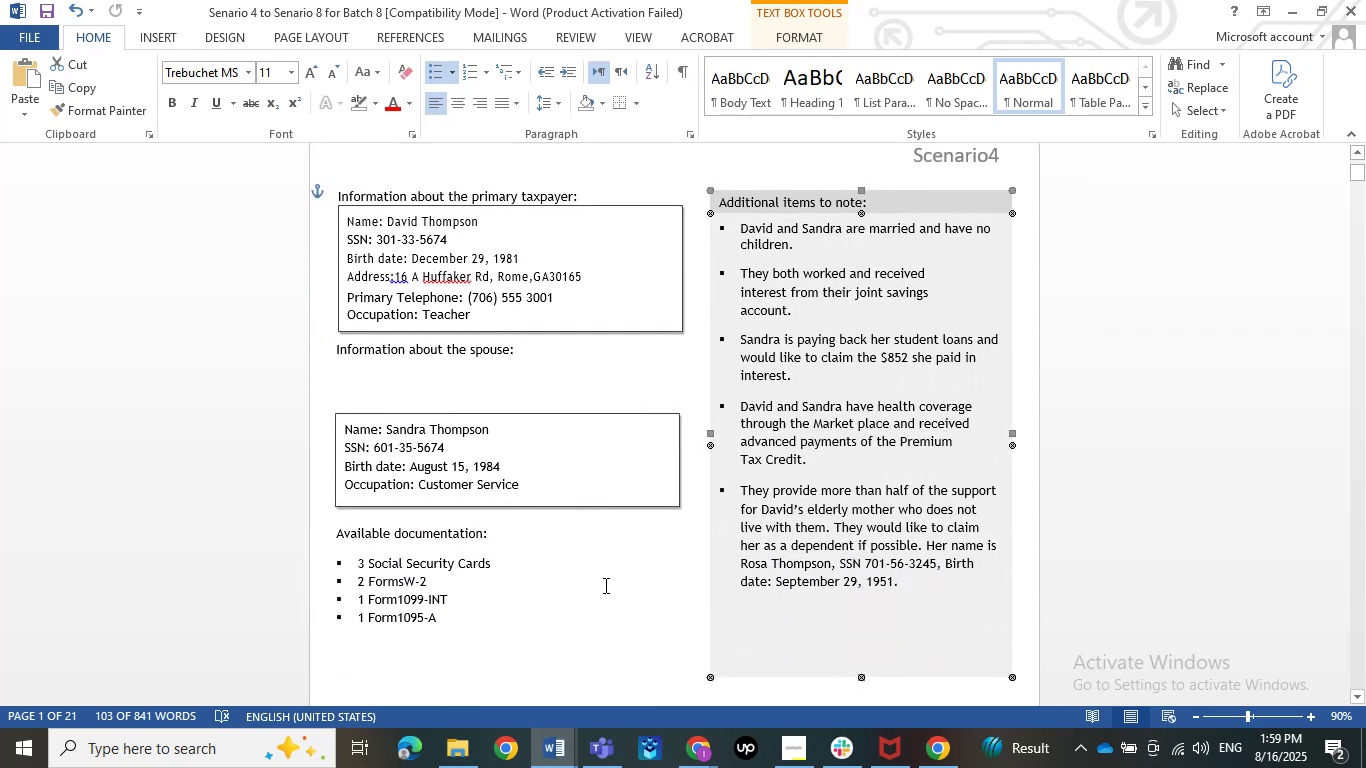 
key(PrintScreen)
 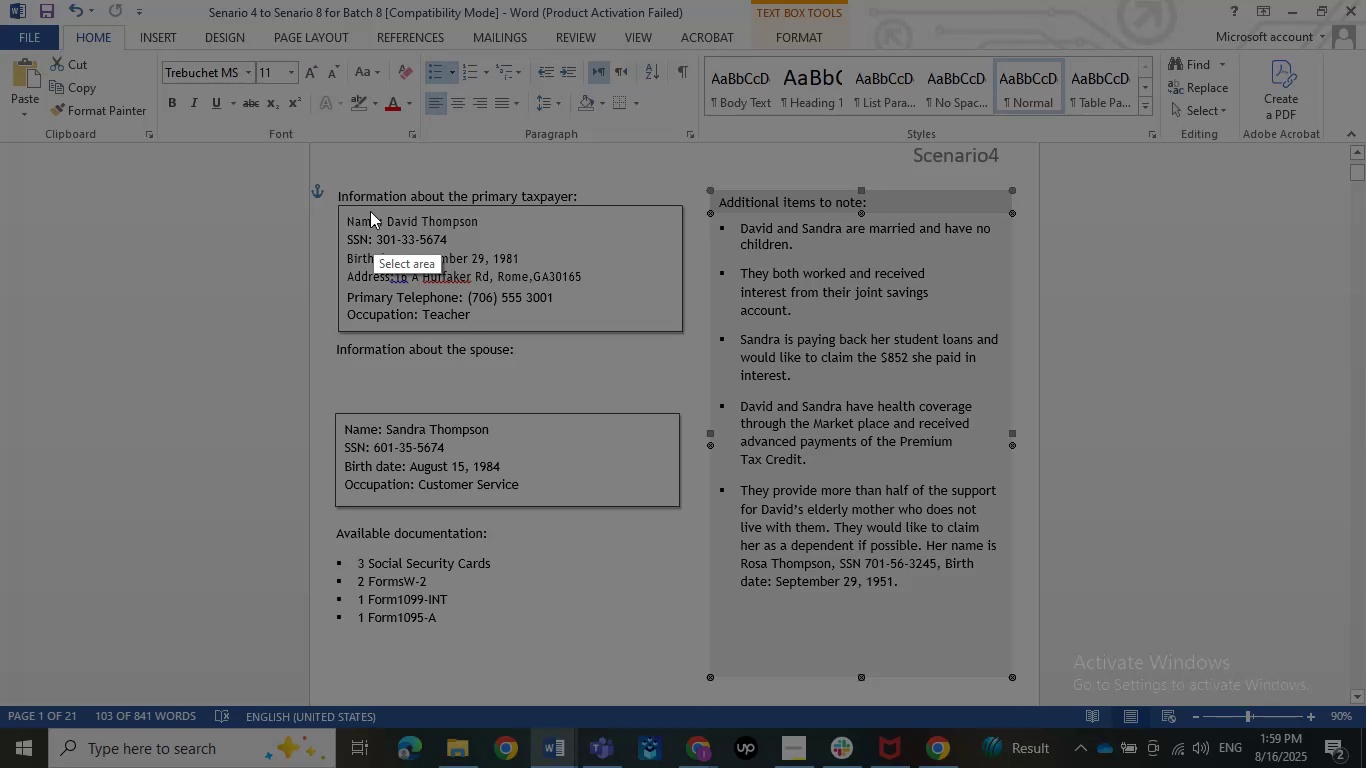 
left_click_drag(start_coordinate=[280, 148], to_coordinate=[1071, 669])
 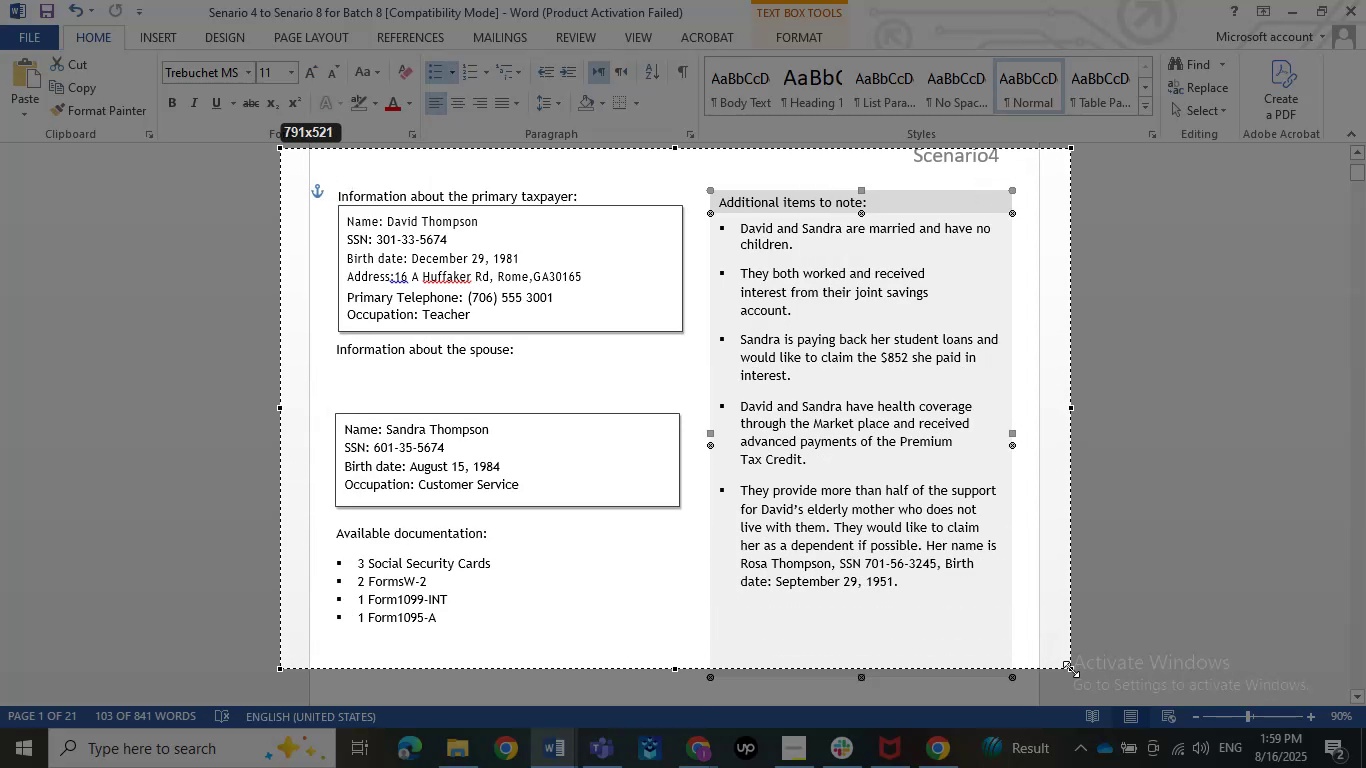 
key(Control+C)
 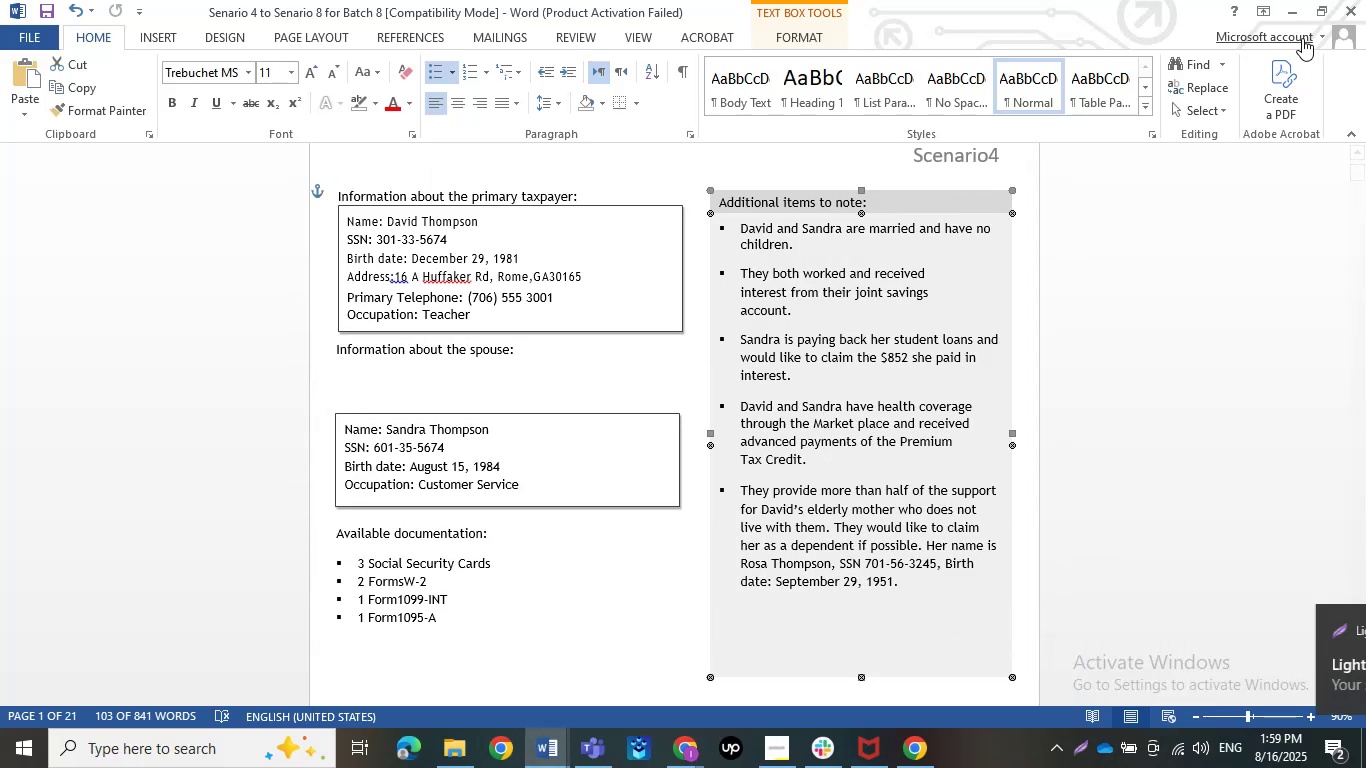 
left_click([1284, 14])
 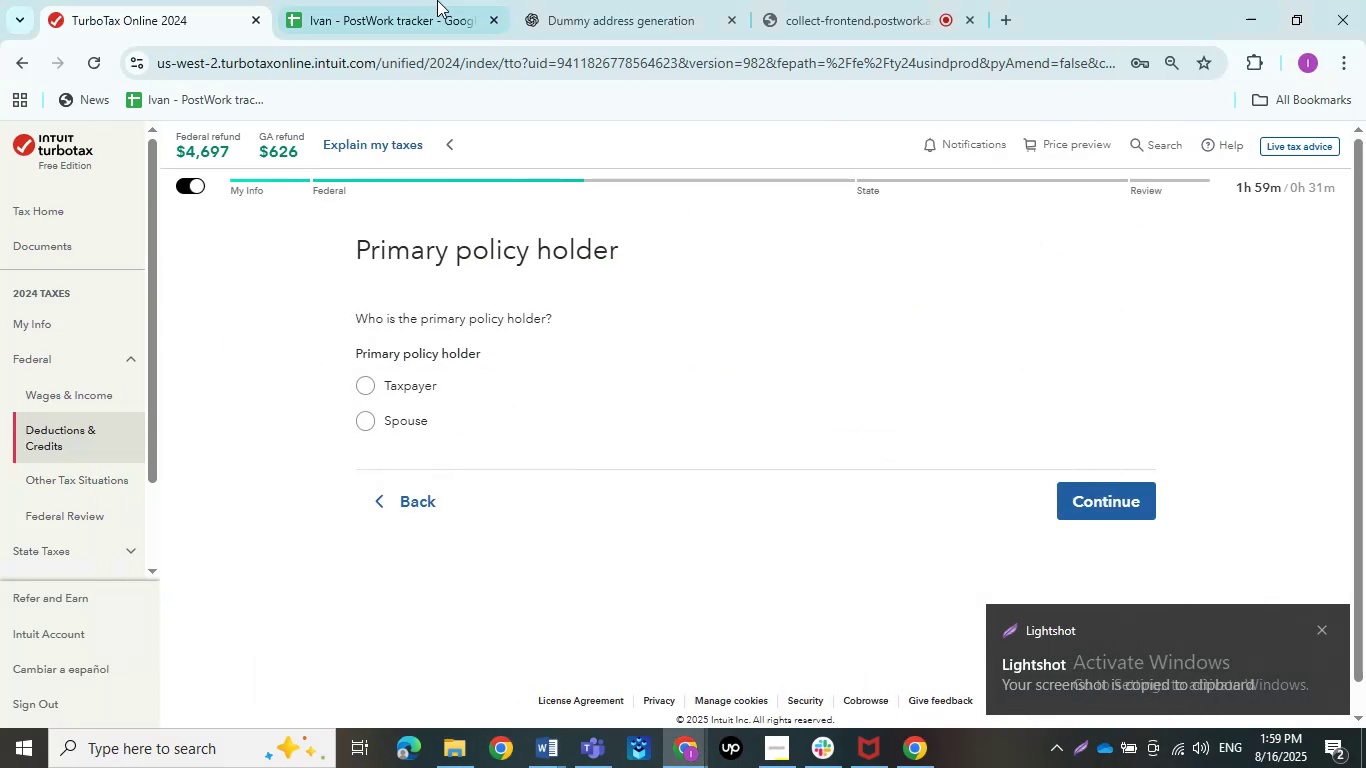 
left_click([607, 0])
 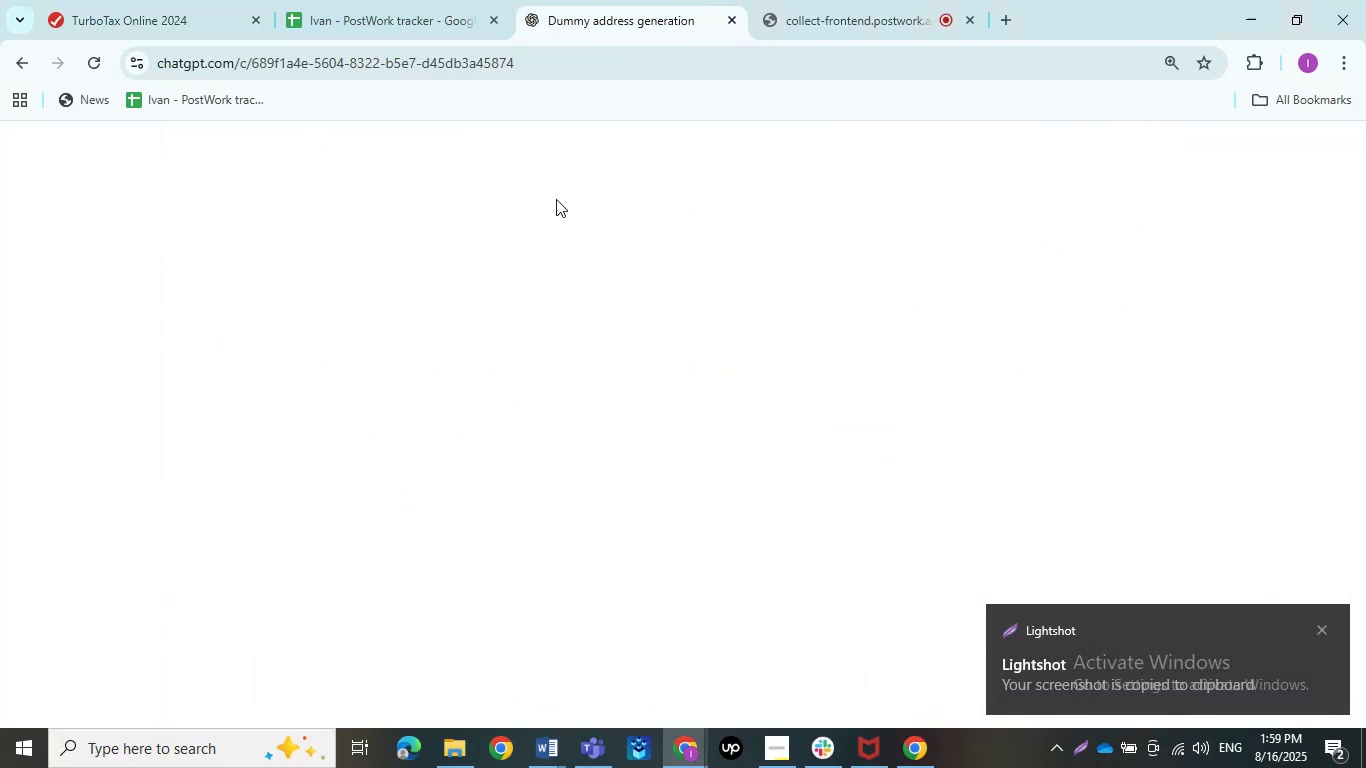 
hold_key(key=ControlLeft, duration=0.78)
 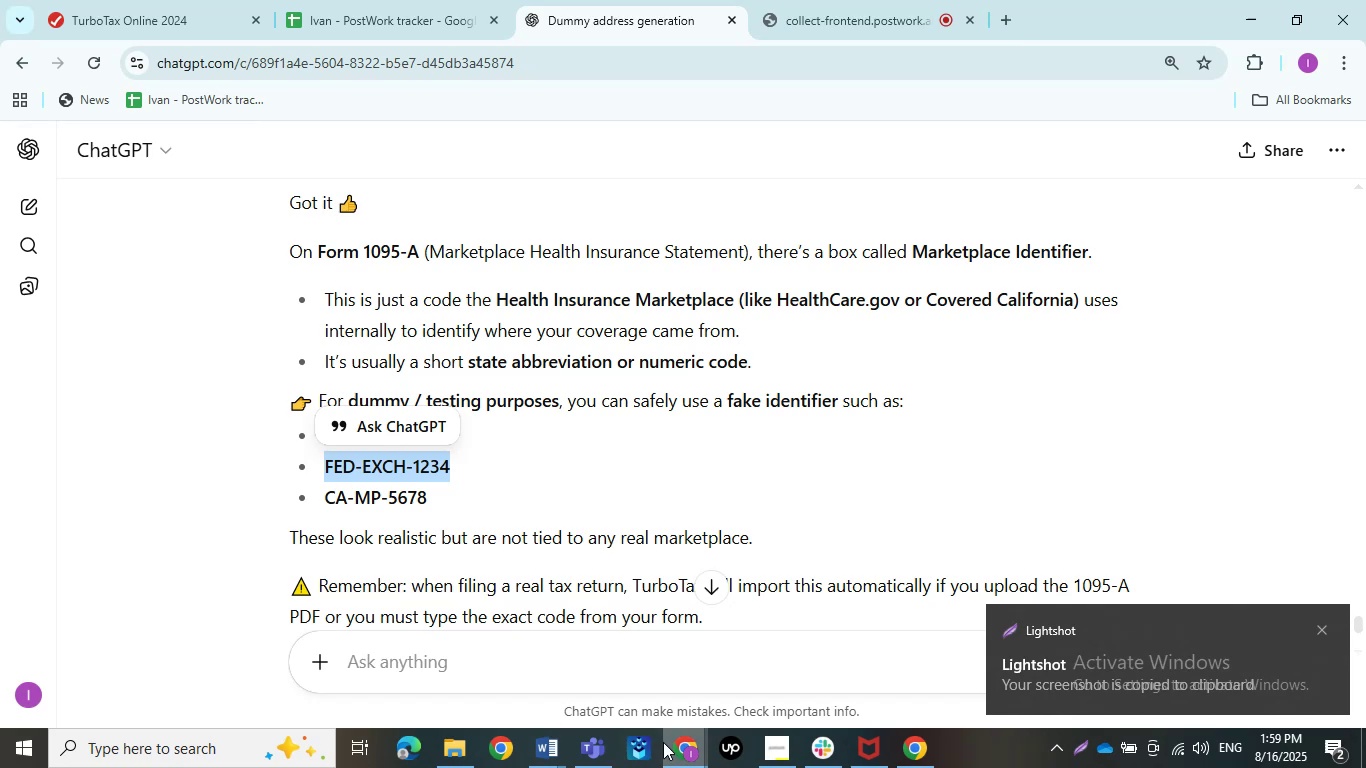 
left_click([686, 742])
 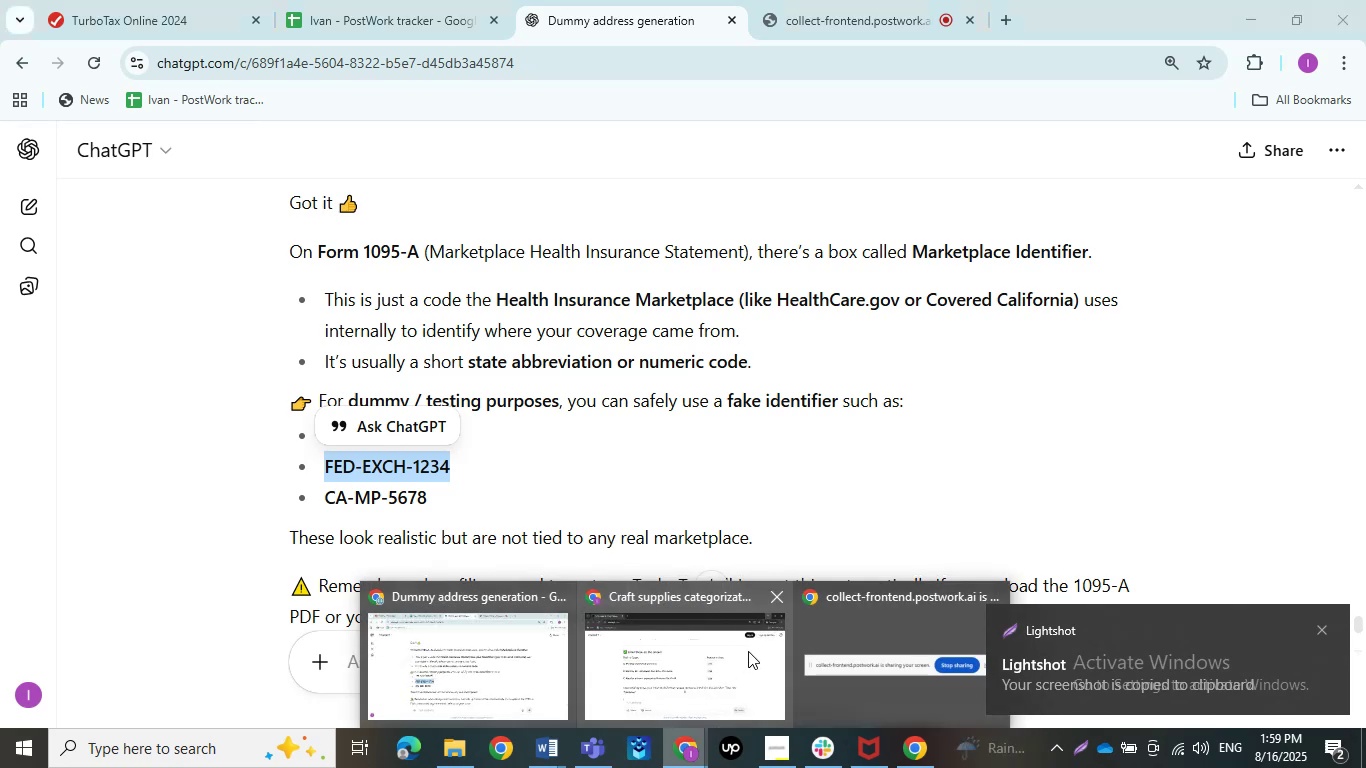 
left_click([748, 651])
 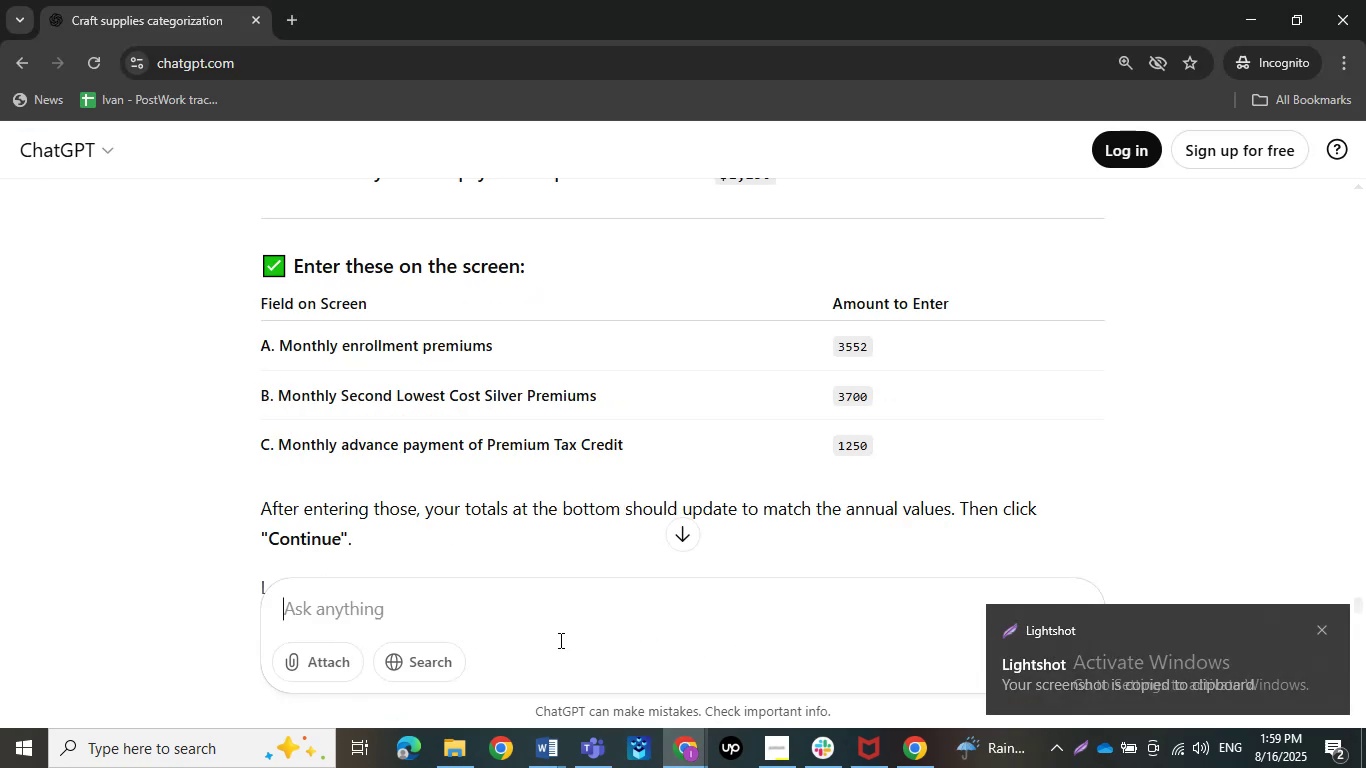 
key(Control+ControlLeft)
 